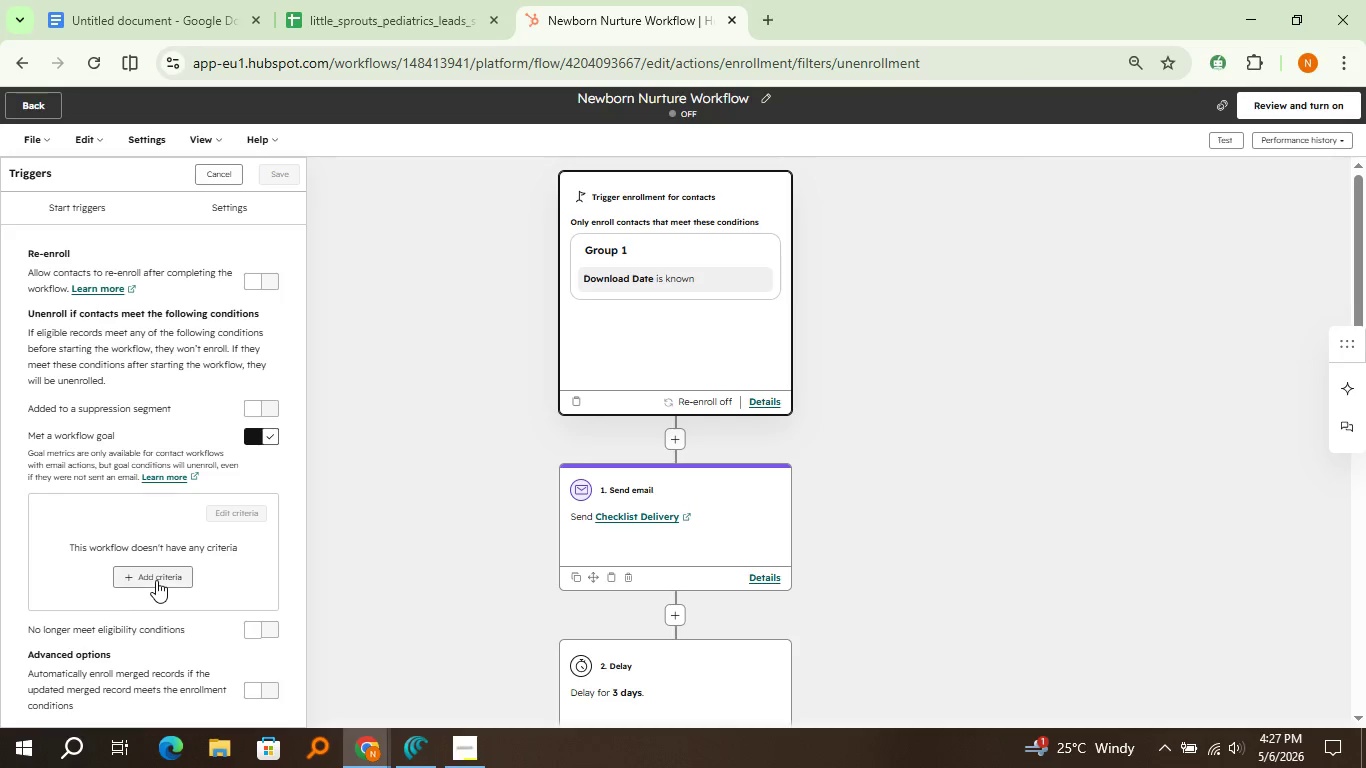 
left_click([156, 580])
 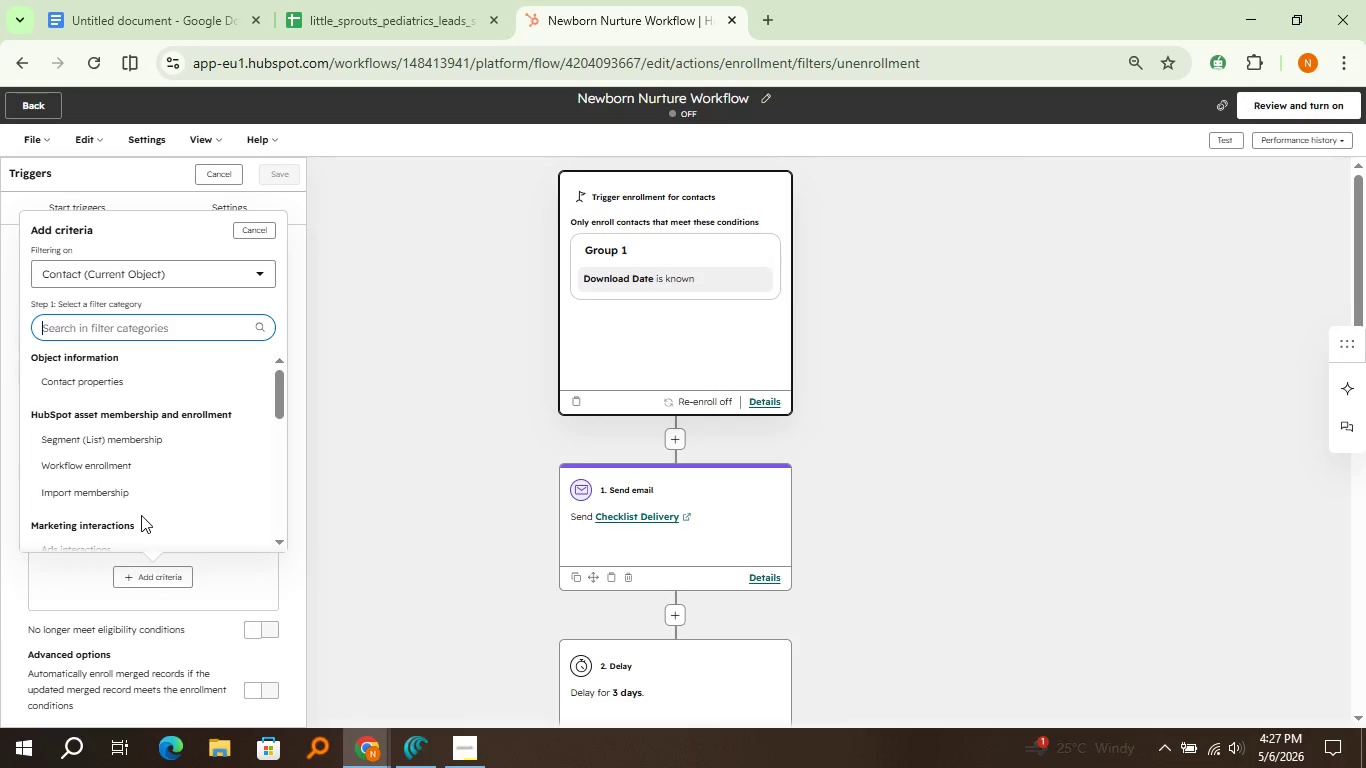 
type(le)
key(Backspace)
key(Backspace)
 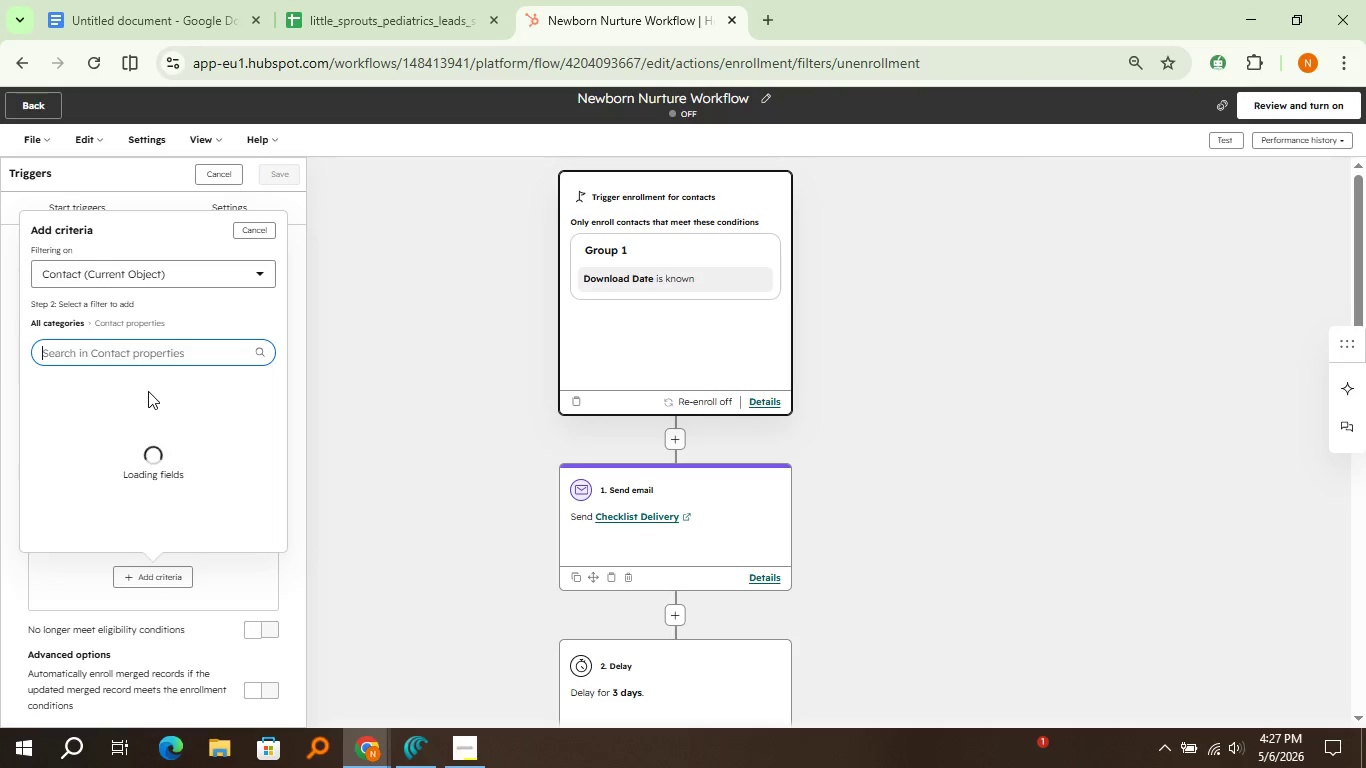 
left_click([148, 392])
 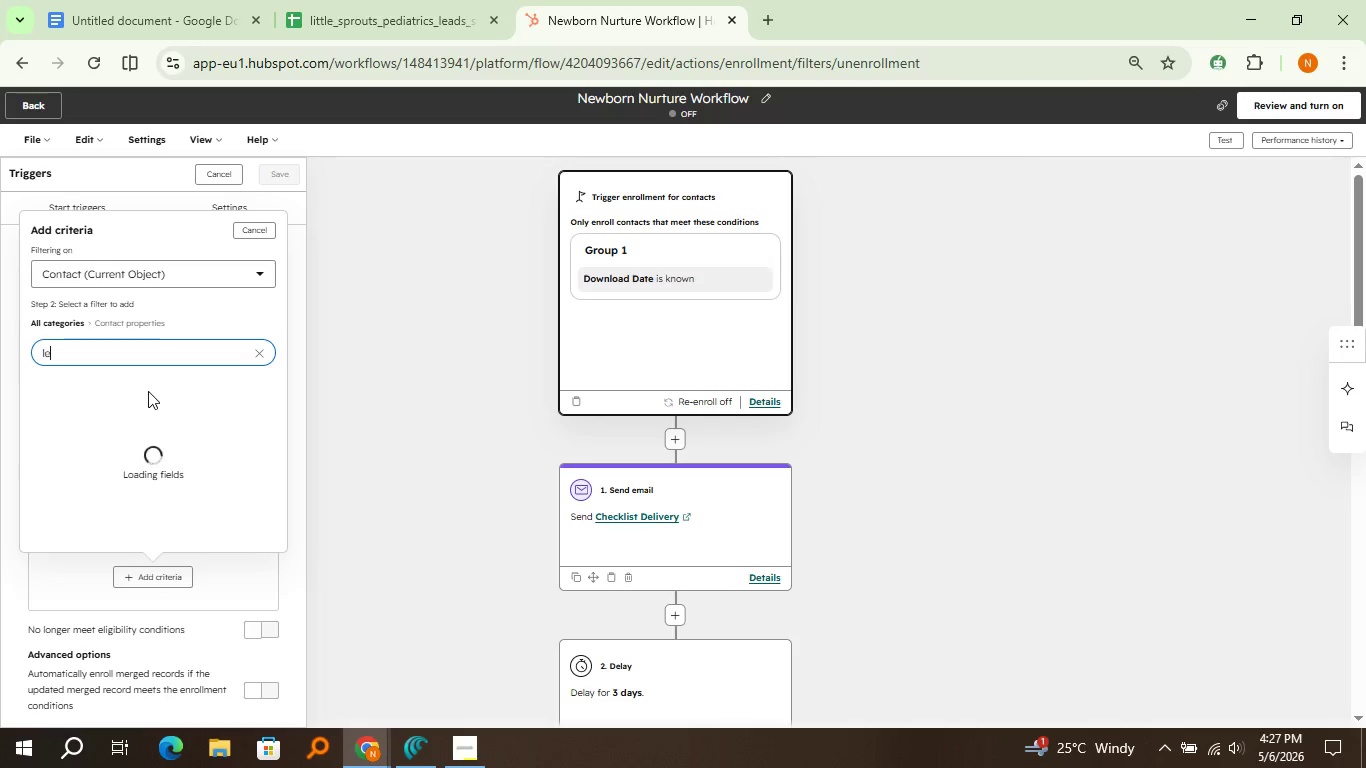 
type(lead)
 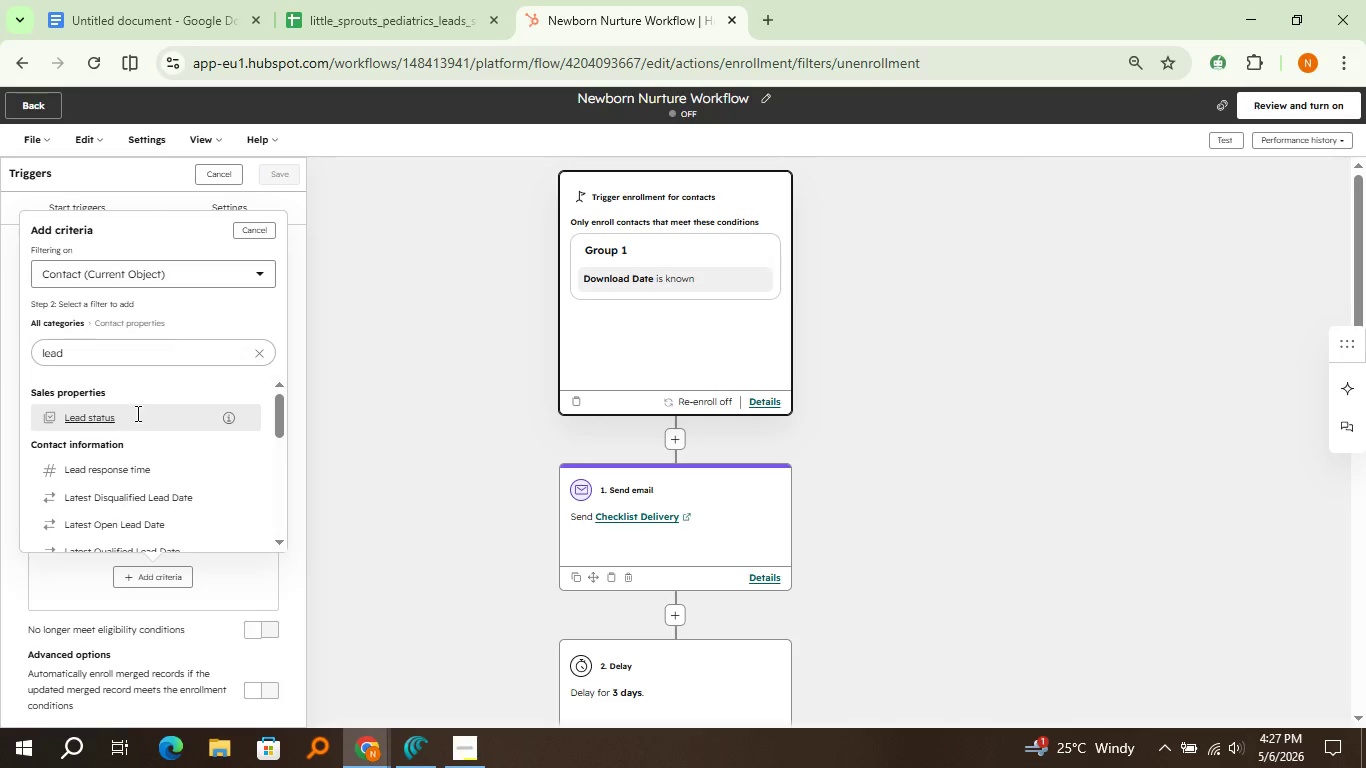 
left_click([136, 413])
 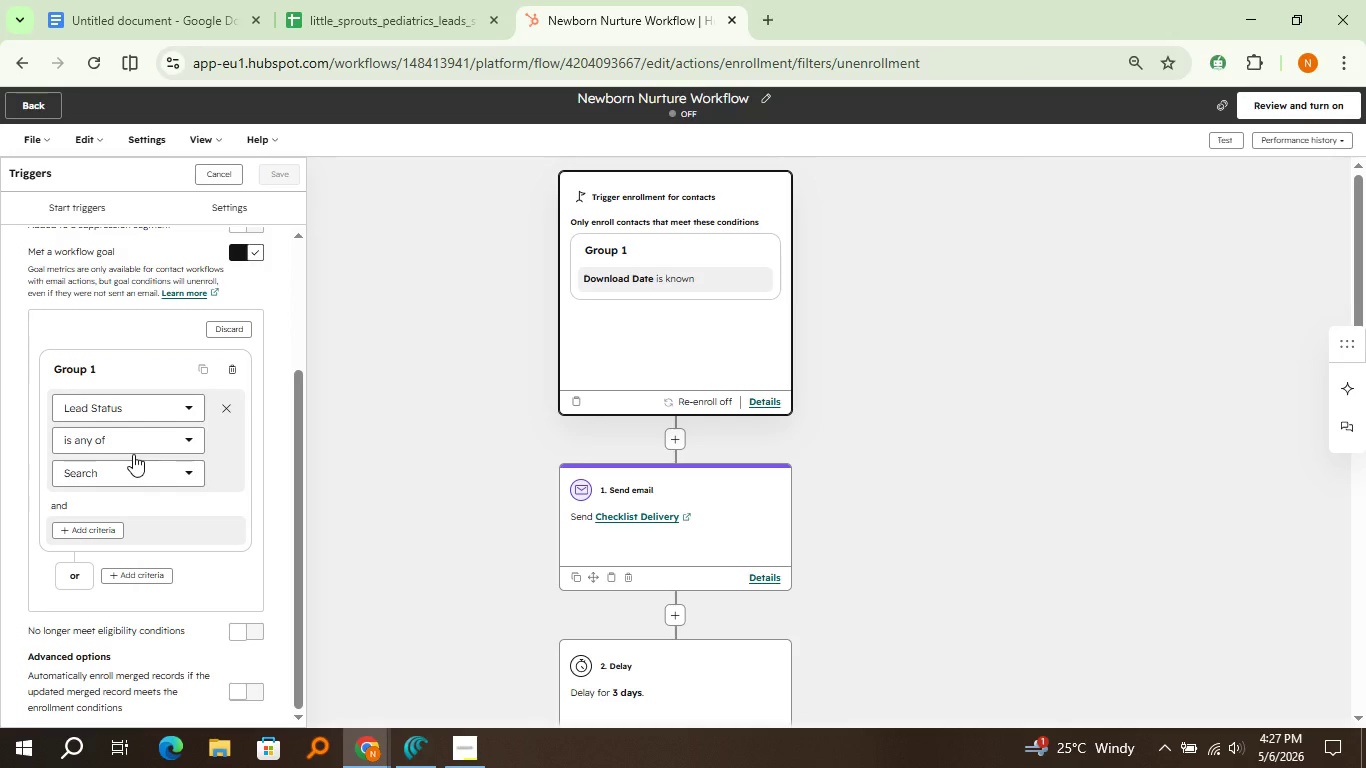 
left_click([133, 454])
 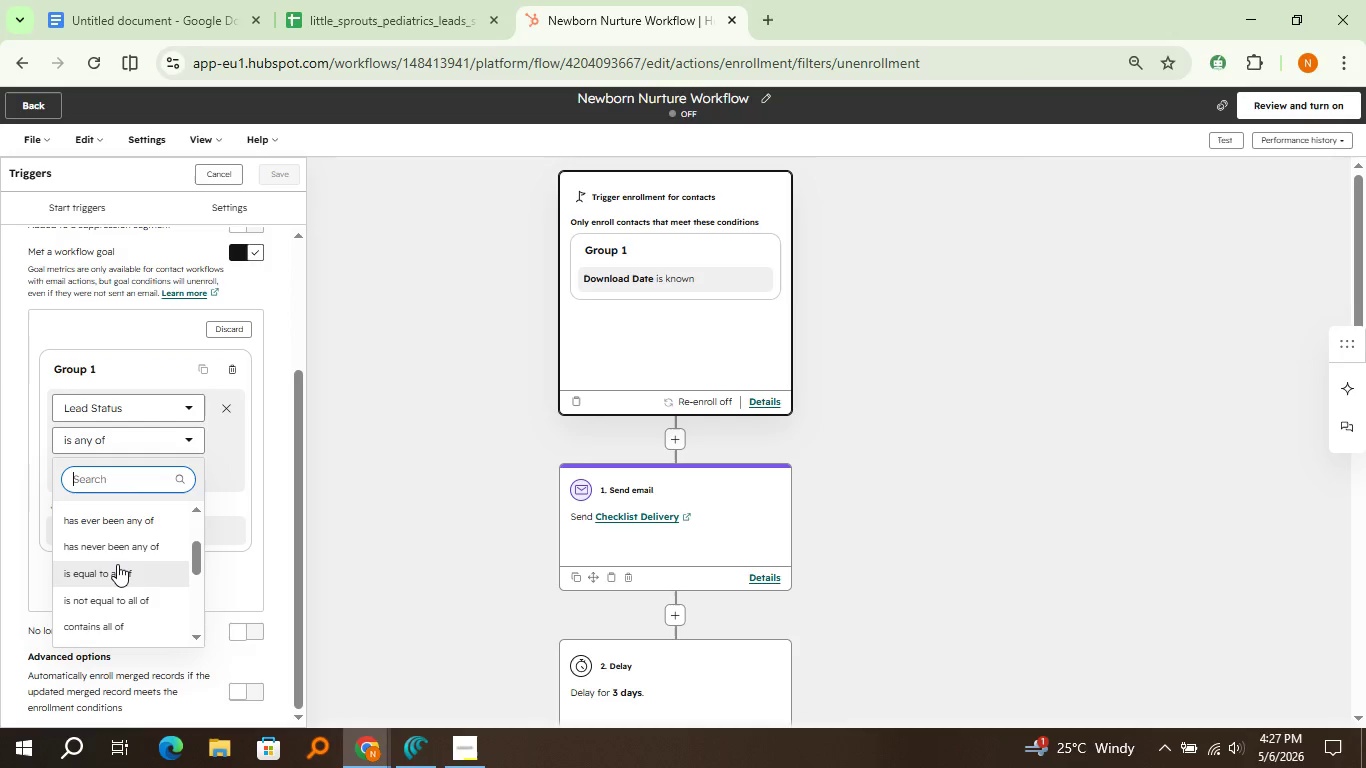 
scroll: coordinate [117, 564], scroll_direction: down, amount: 1.0
 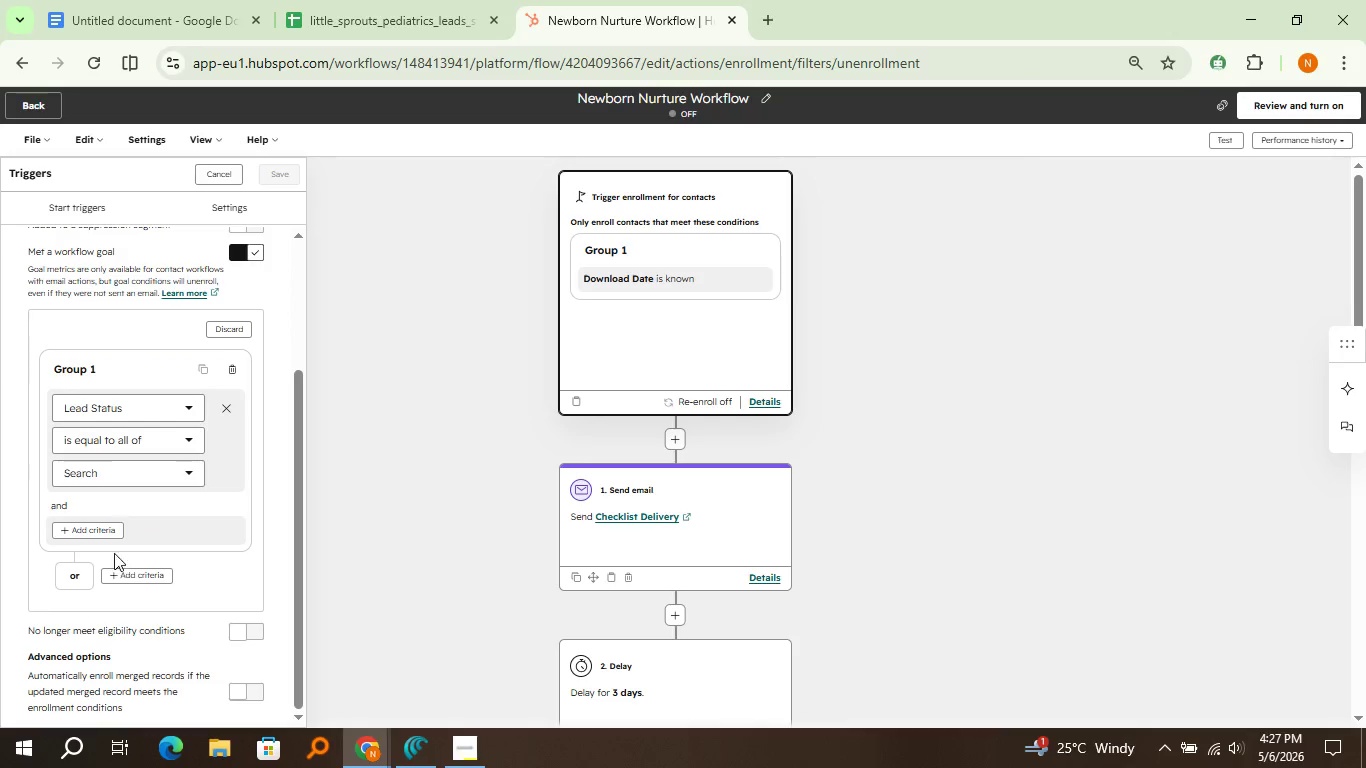 
left_click([117, 564])
 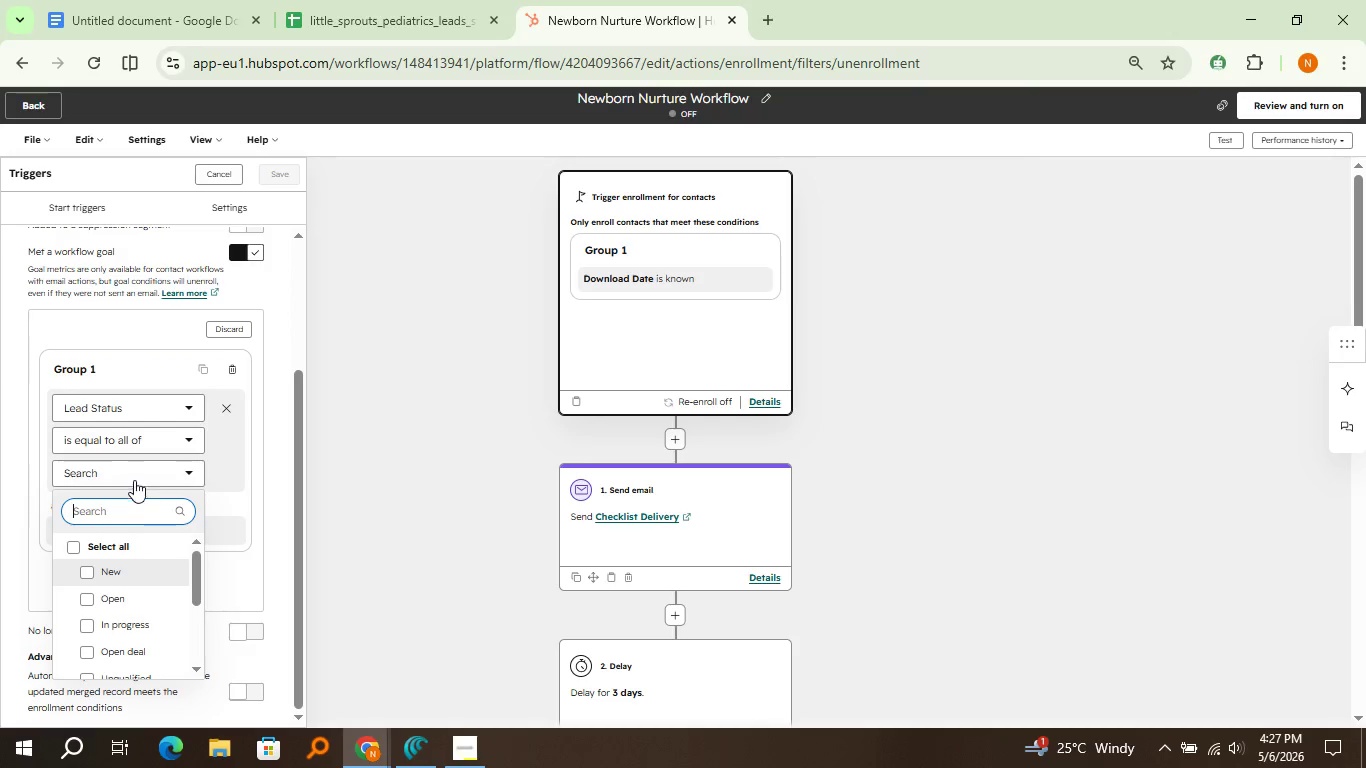 
left_click([134, 472])
 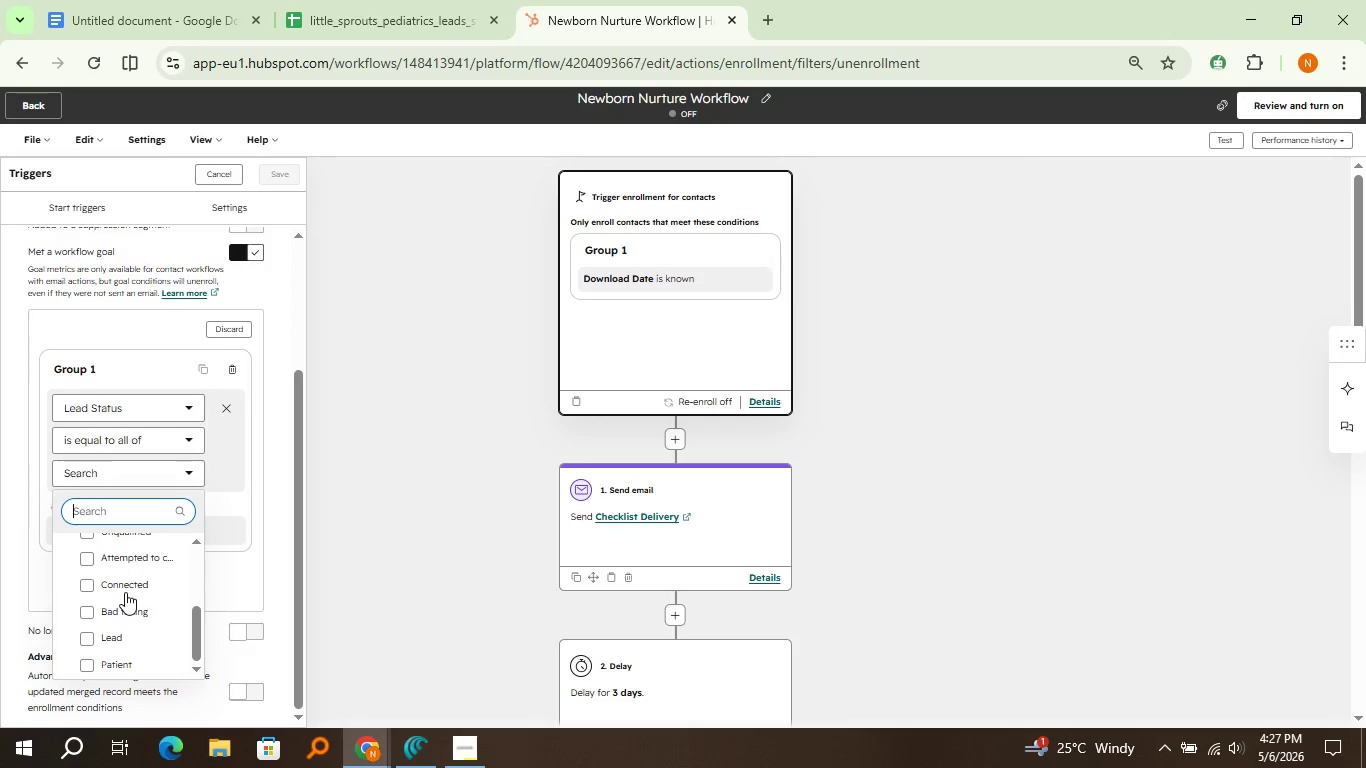 
scroll: coordinate [125, 592], scroll_direction: down, amount: 5.0
 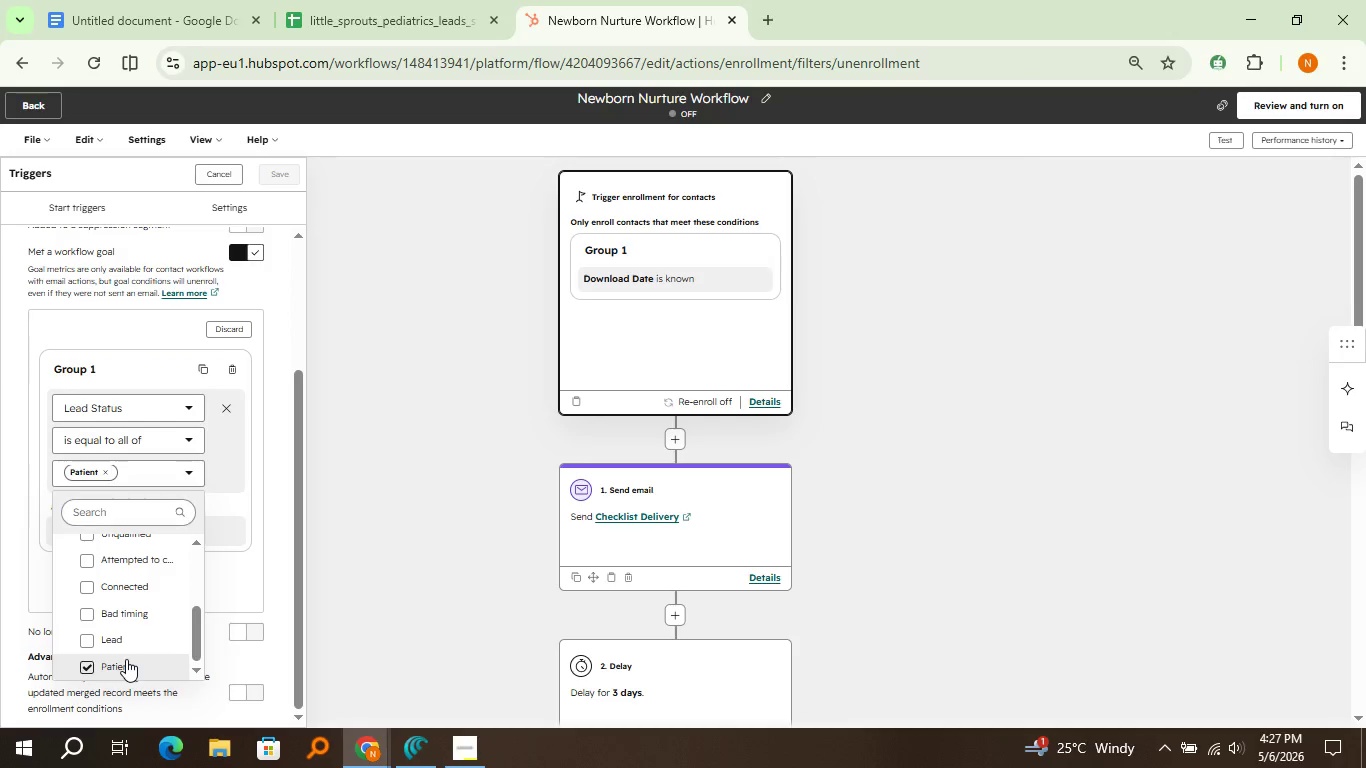 
left_click([126, 659])
 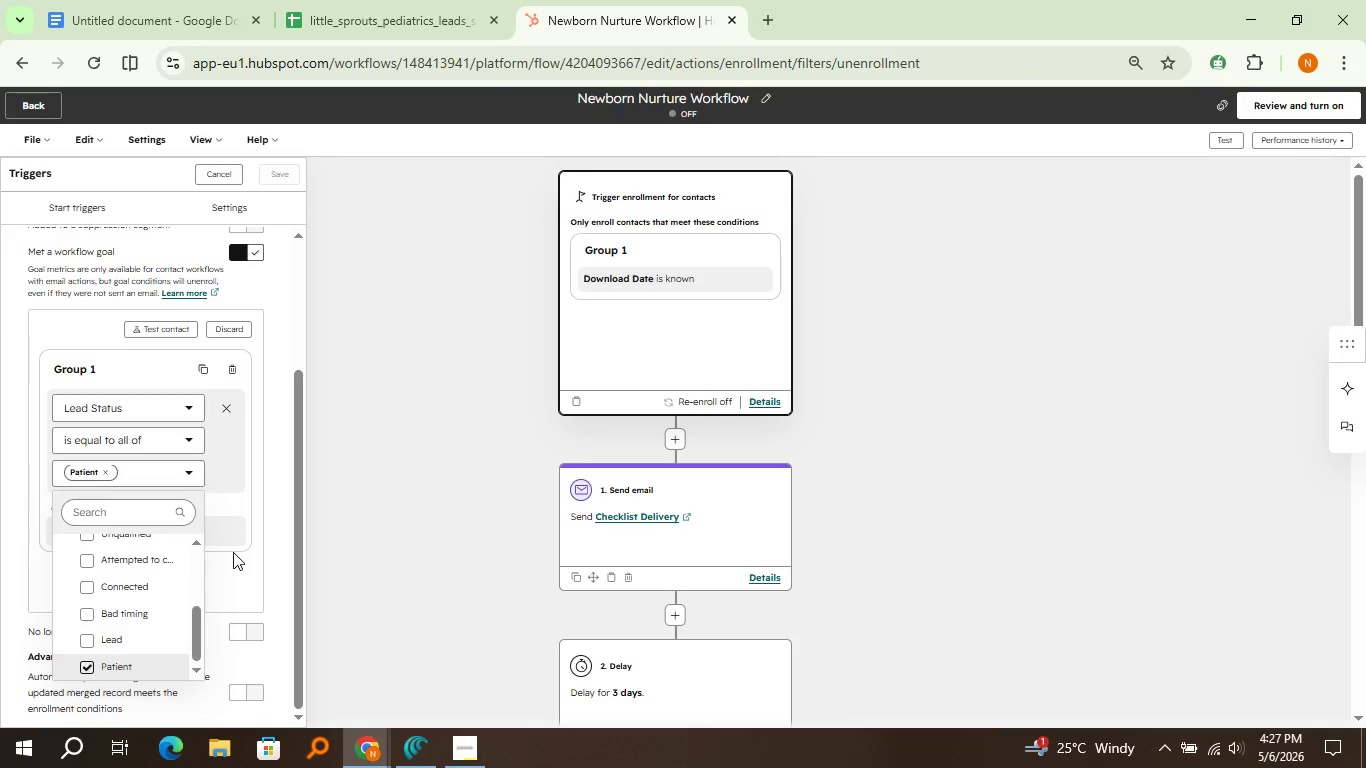 
left_click([233, 552])
 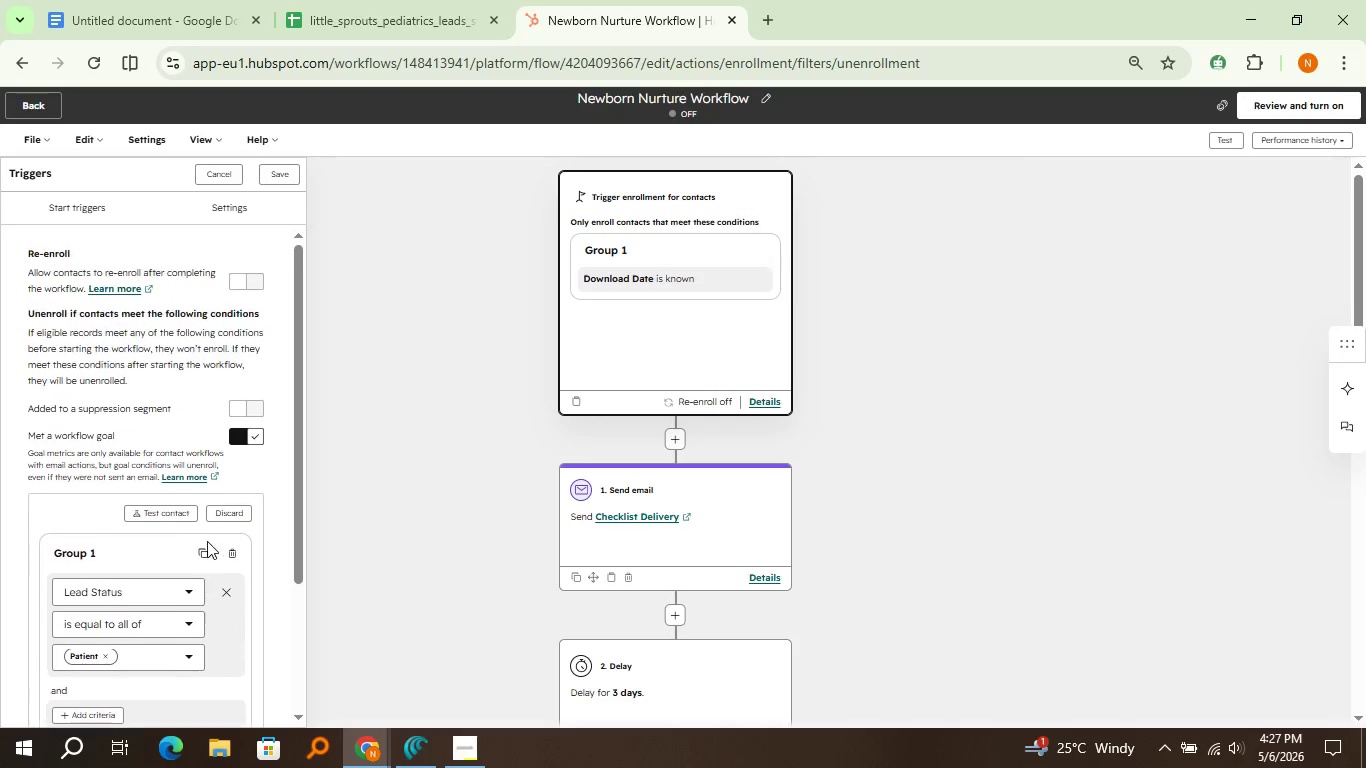 
scroll: coordinate [207, 541], scroll_direction: up, amount: 1.0
 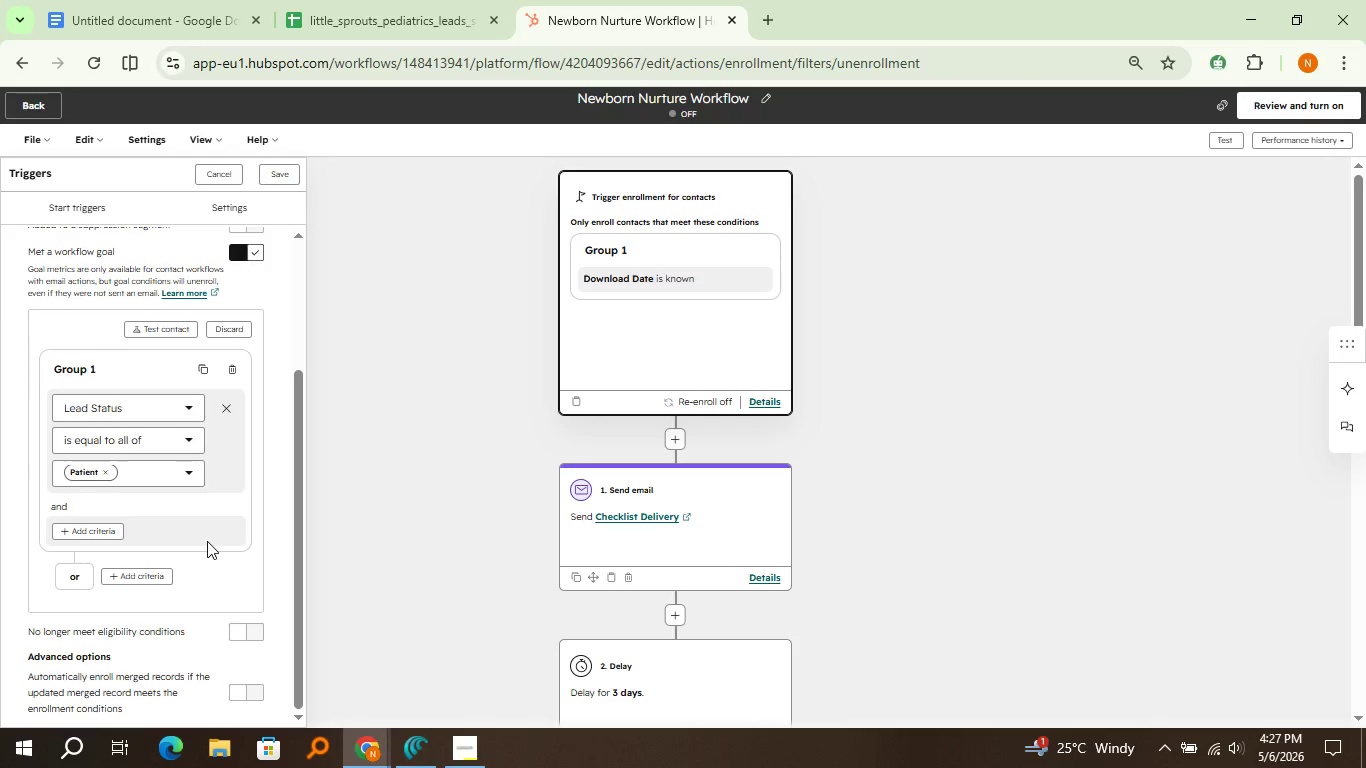 
scroll: coordinate [207, 541], scroll_direction: down, amount: 2.0
 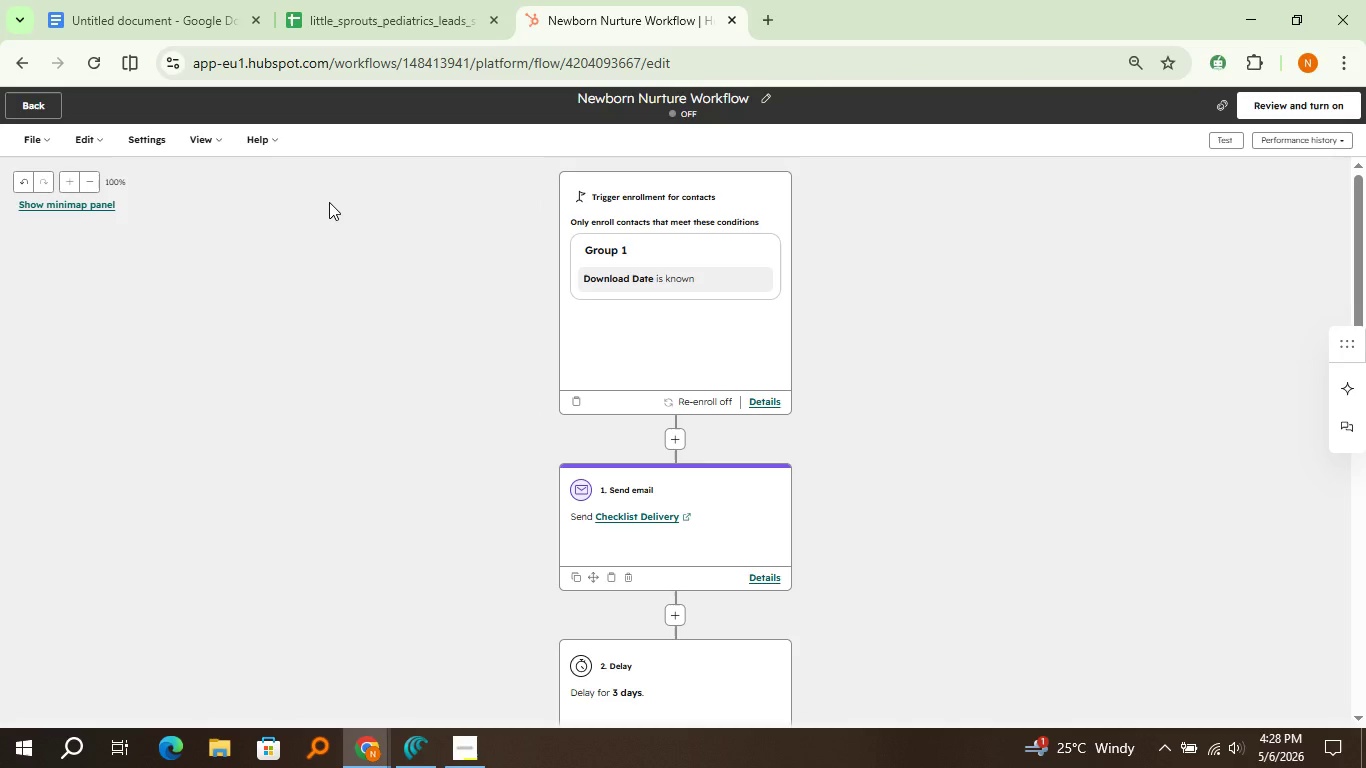 
wait(23.16)
 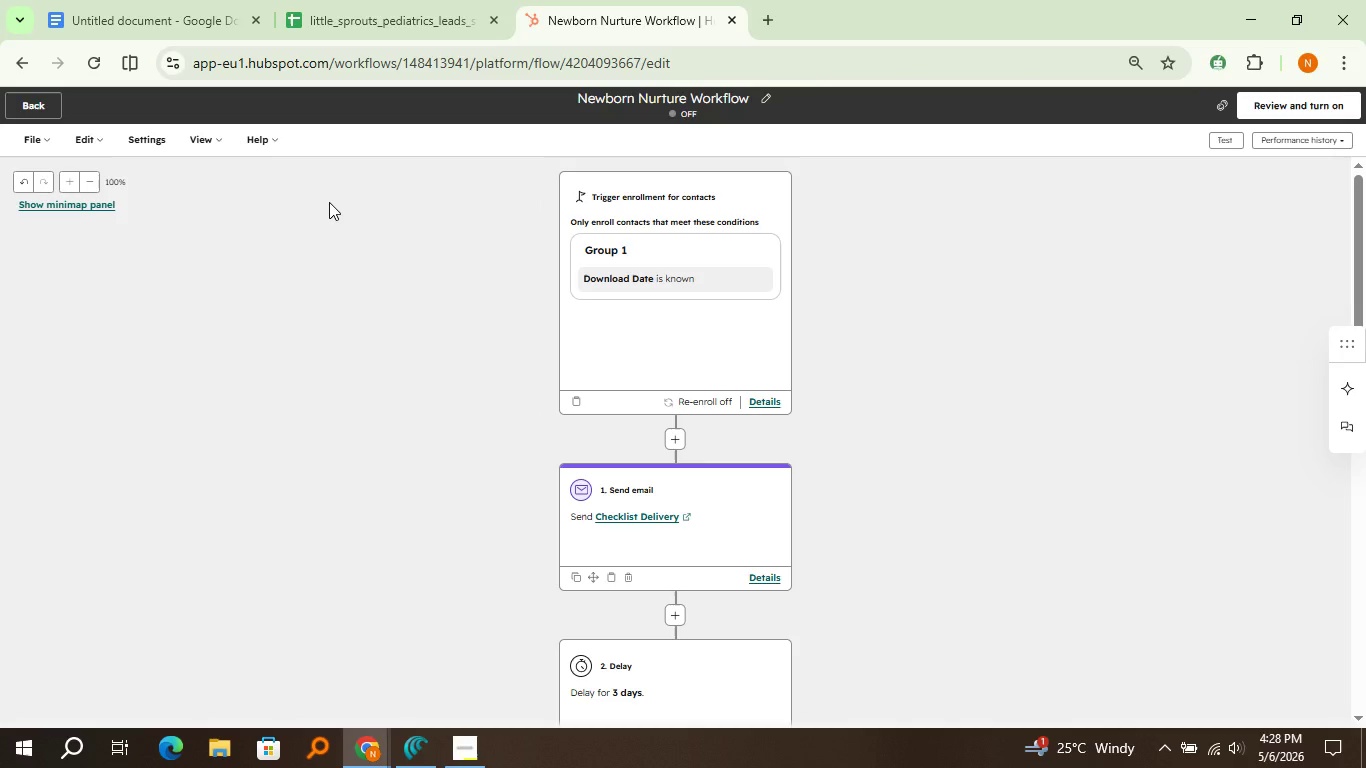 
left_click([1286, 115])
 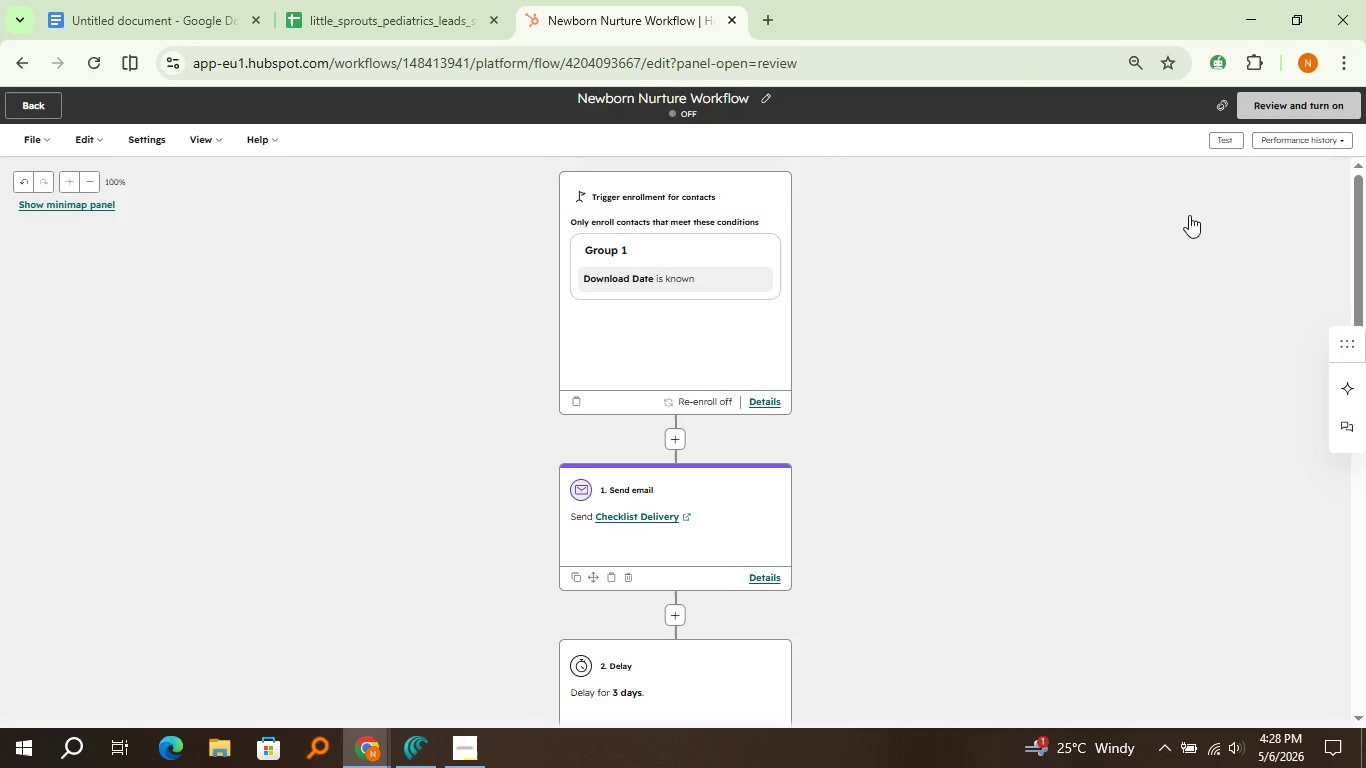 
mouse_move([1160, 239])
 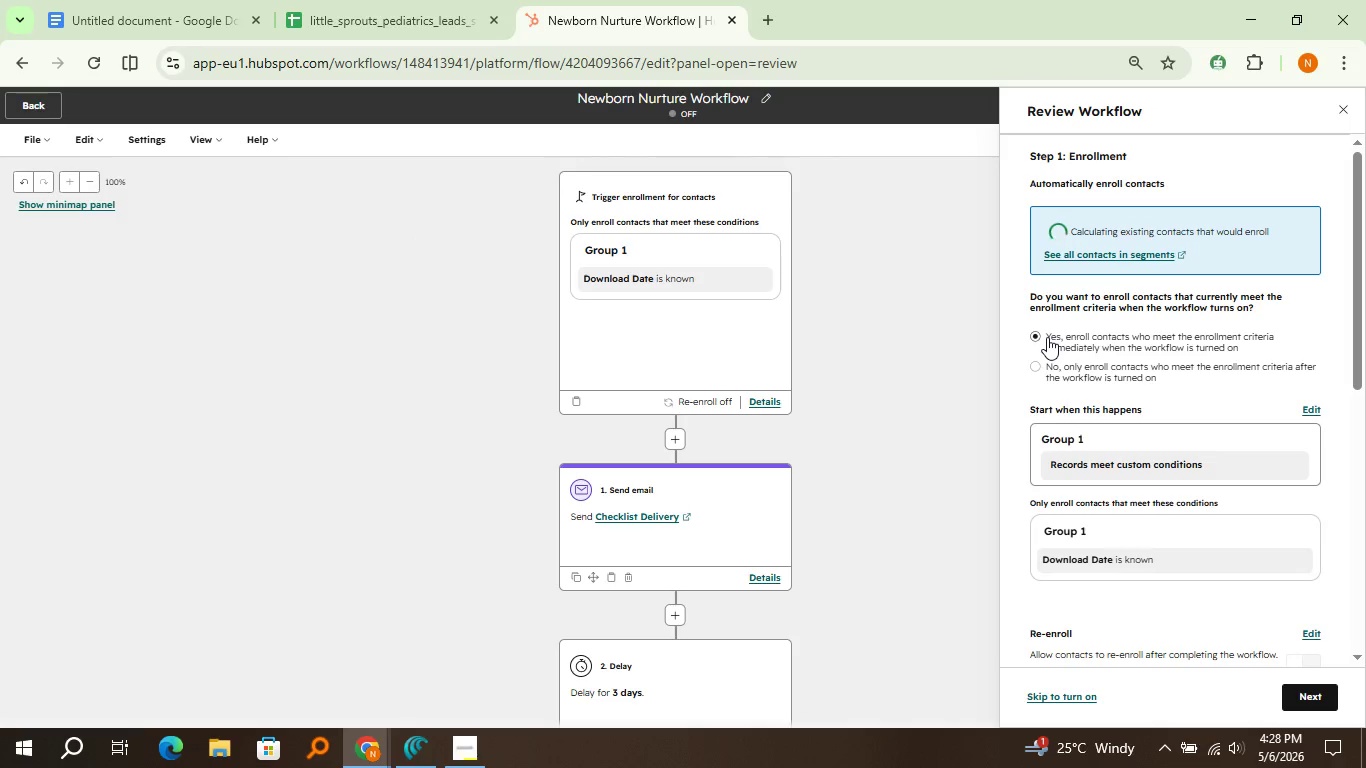 
left_click([1047, 337])
 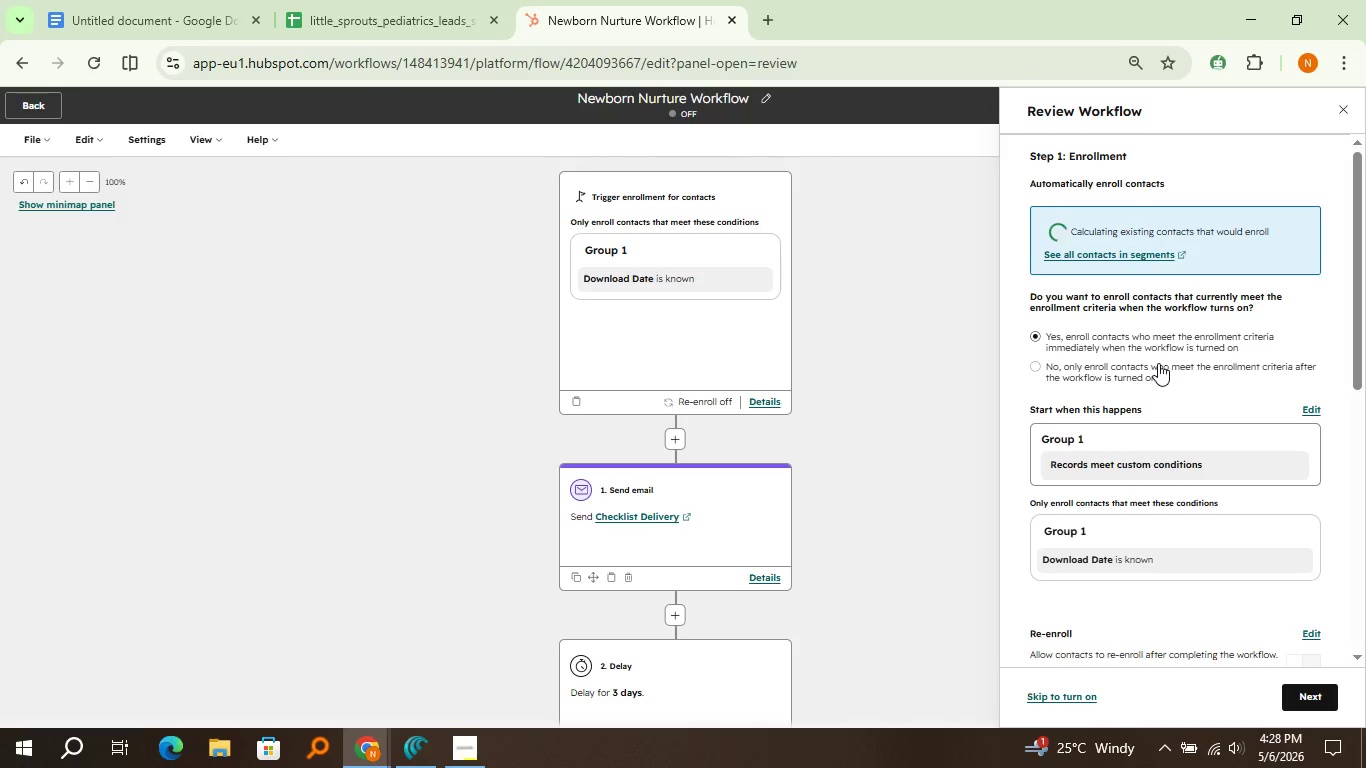 
wait(8.55)
 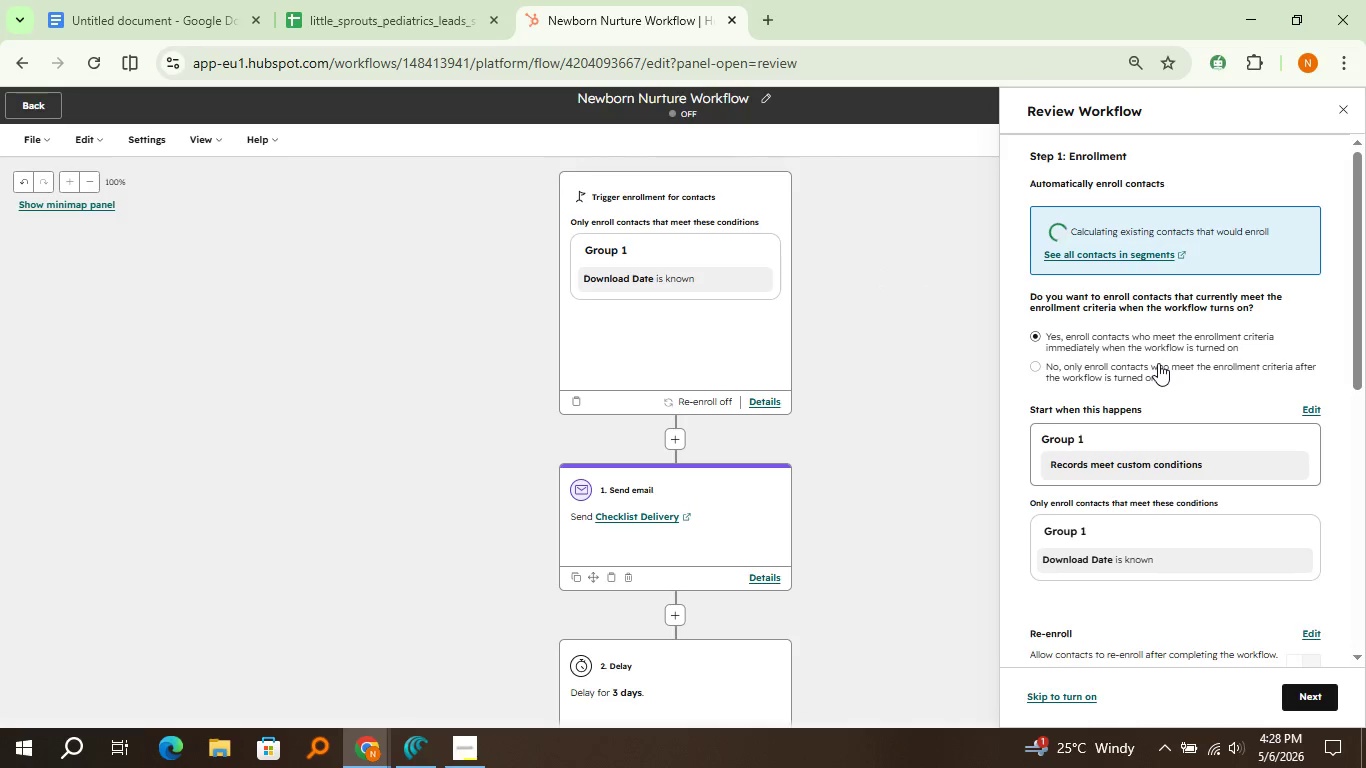 
left_click([1327, 684])
 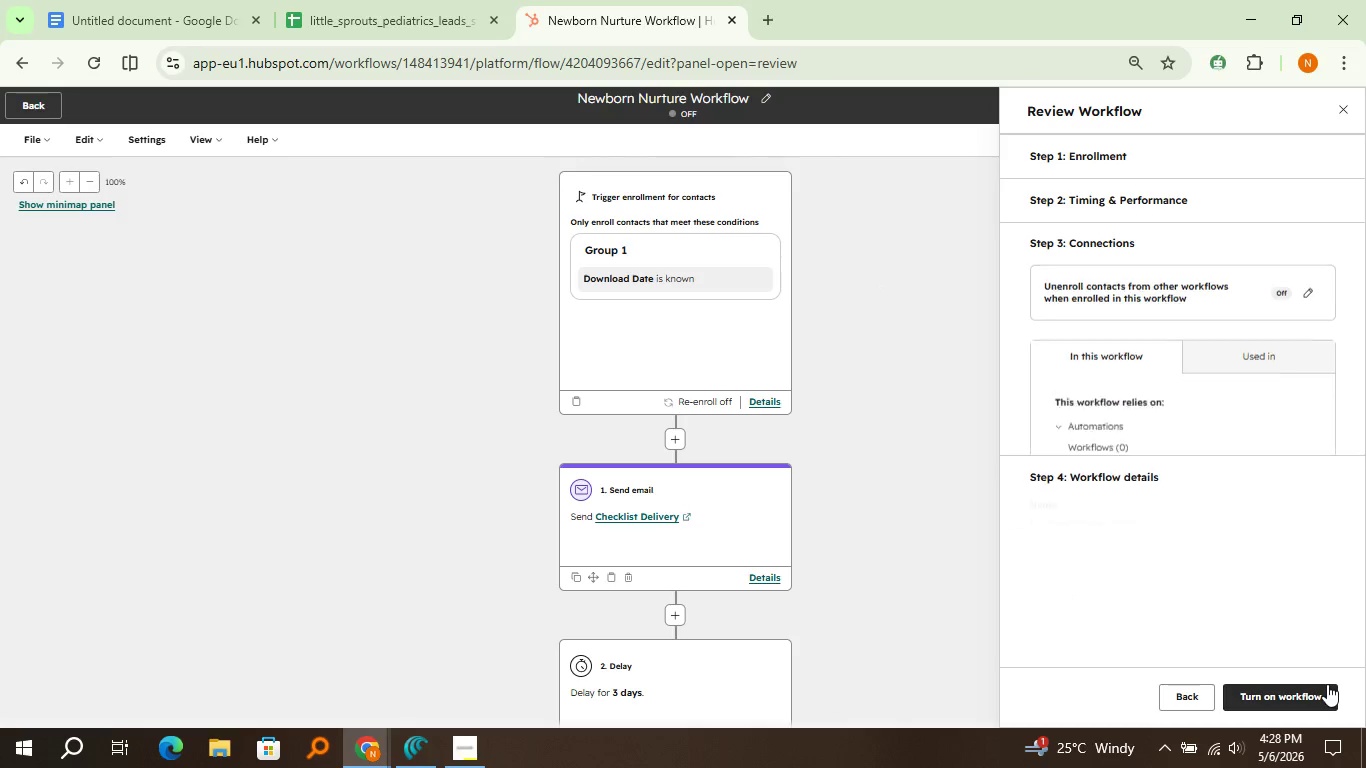 
double_click([1327, 684])
 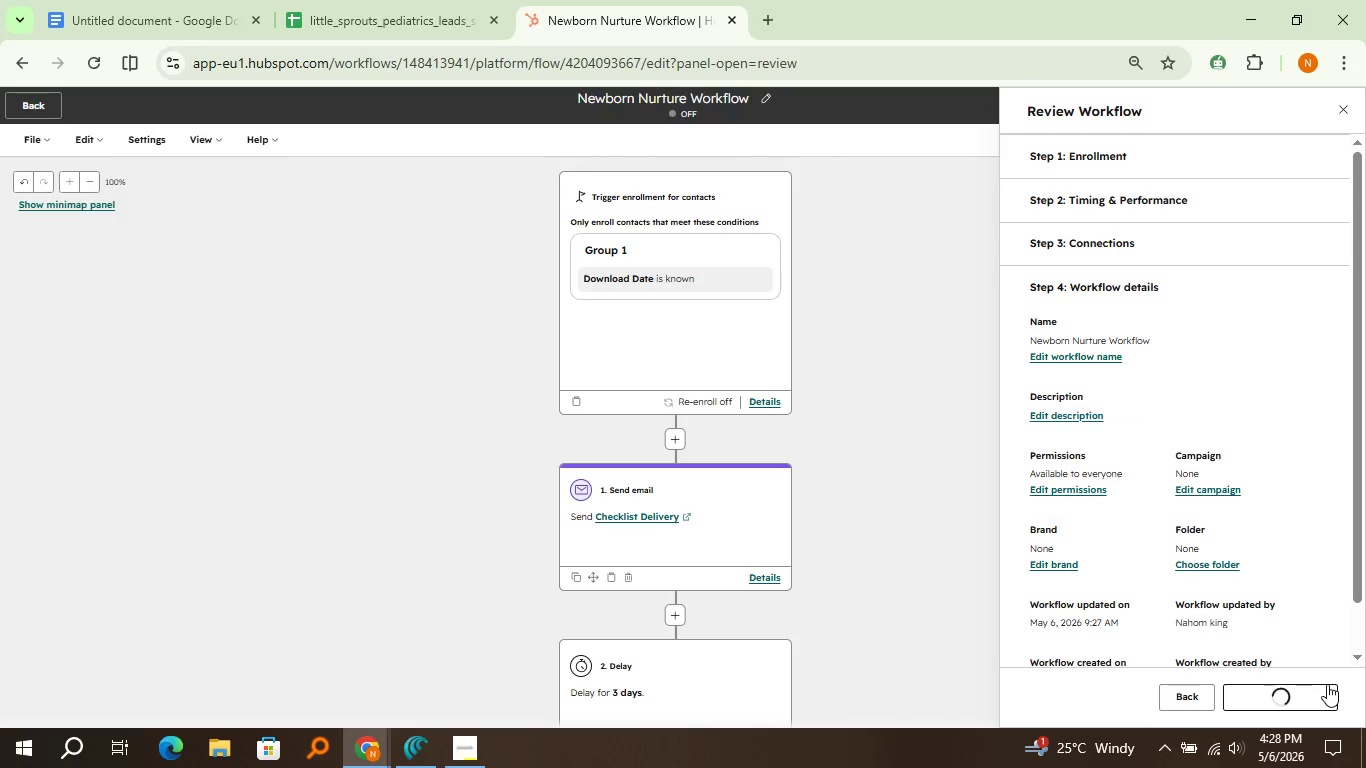 
left_click([1327, 684])
 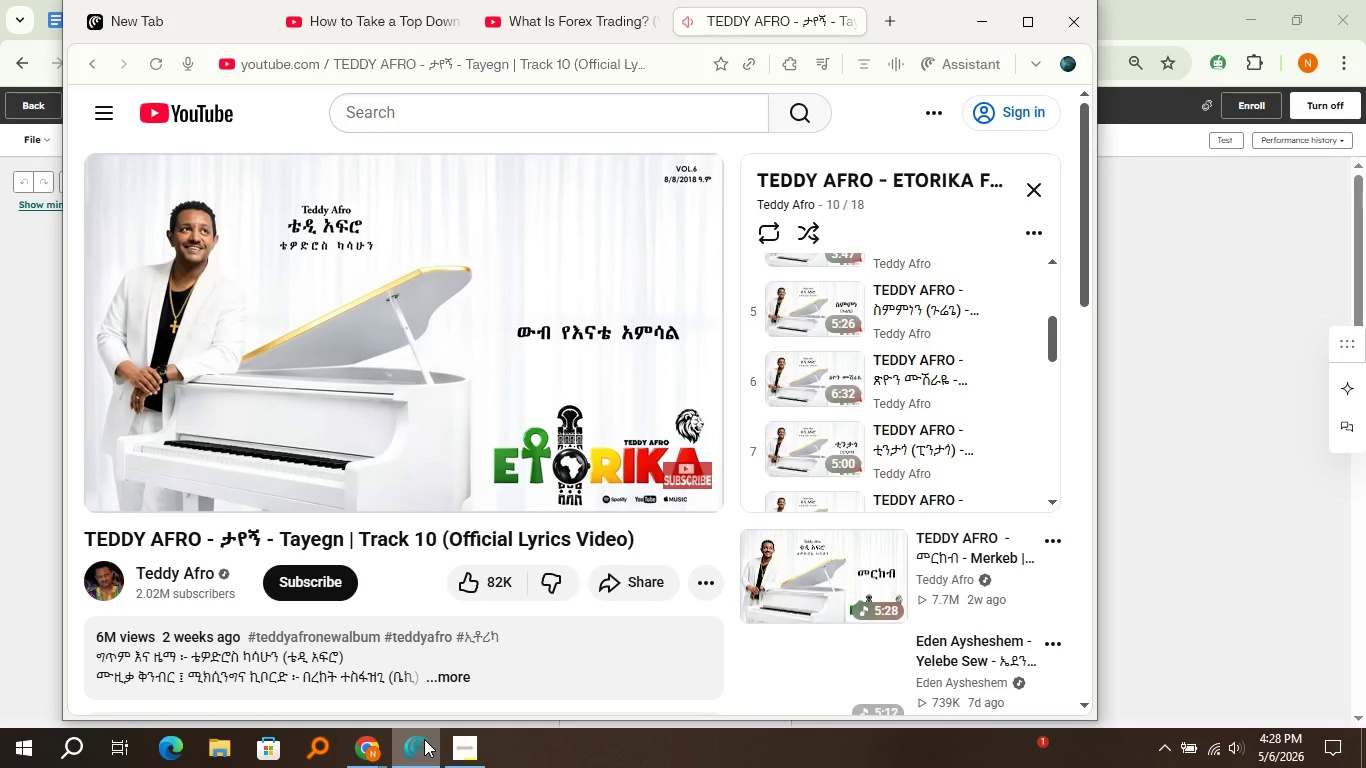 
left_click([424, 739])
 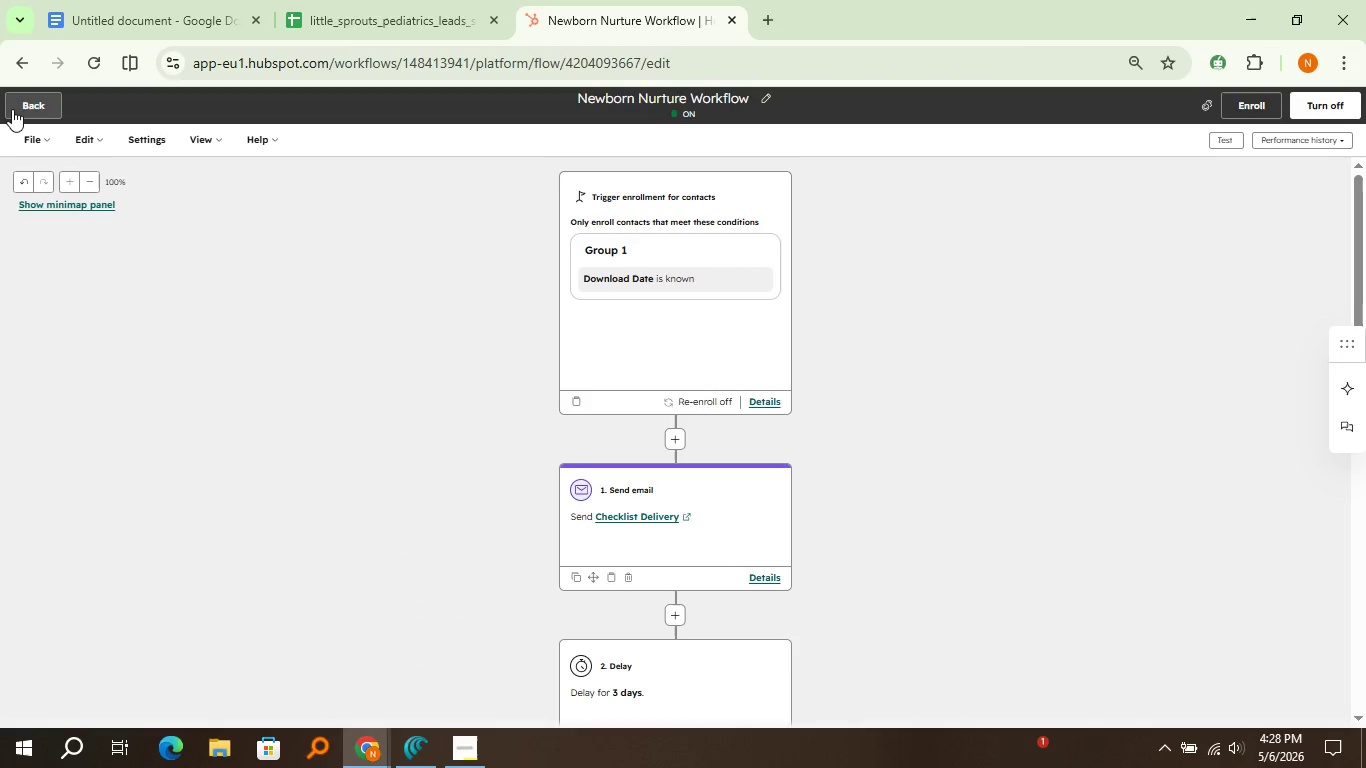 
left_click([12, 109])
 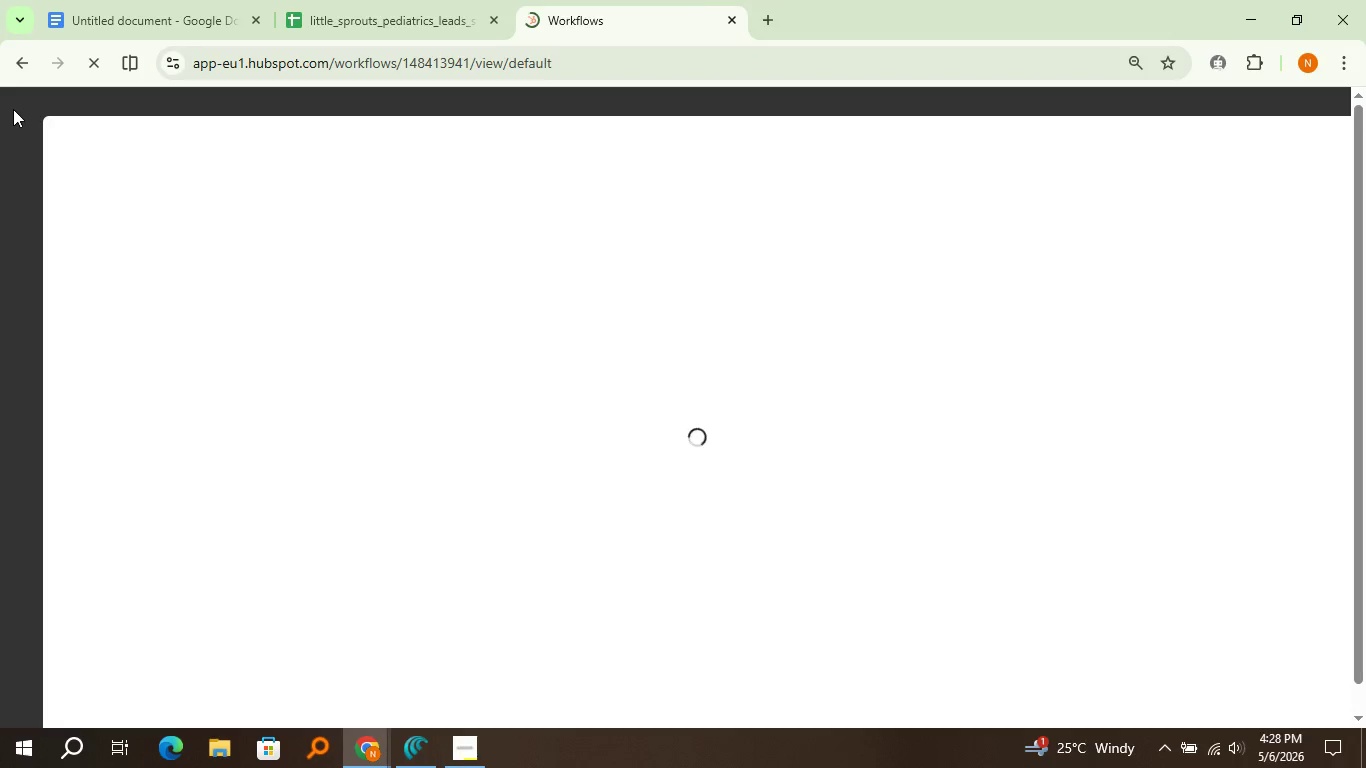 
wait(7.66)
 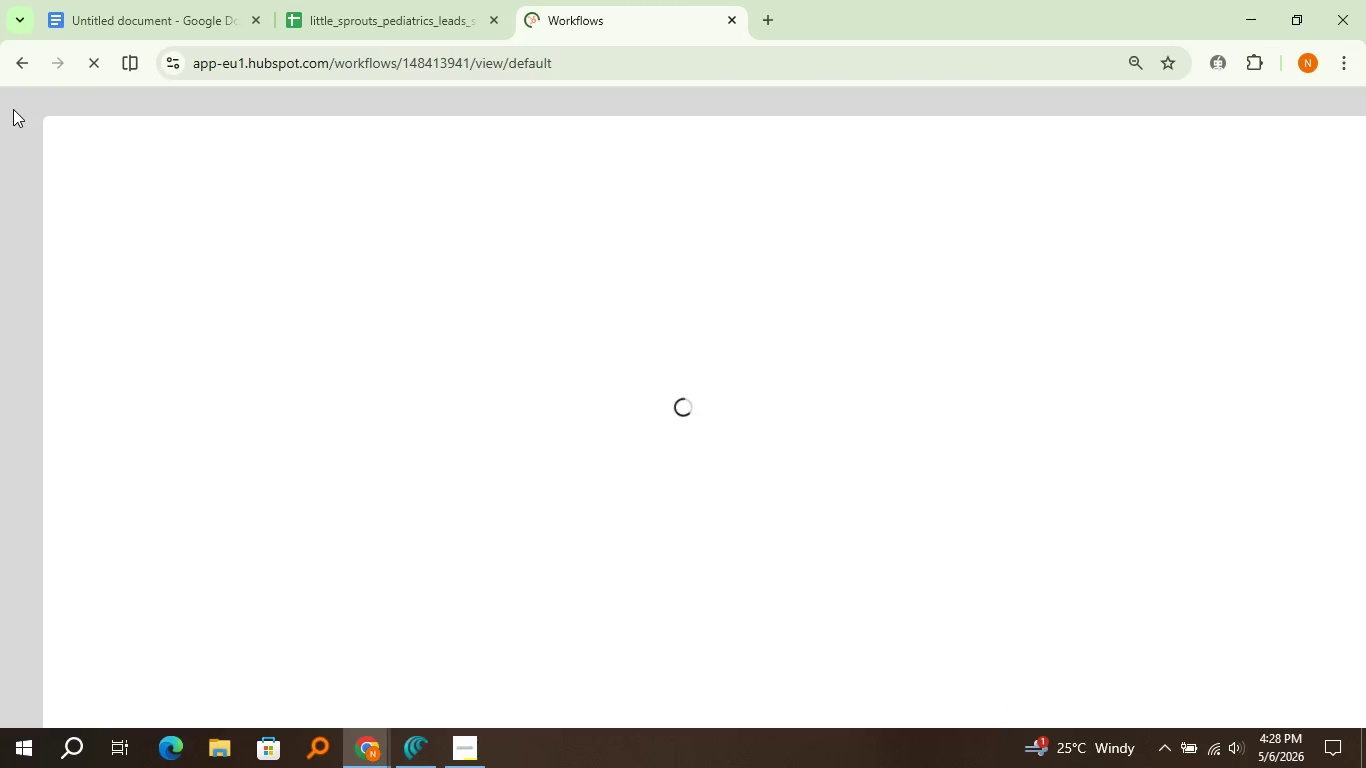 
left_click([133, 0])
 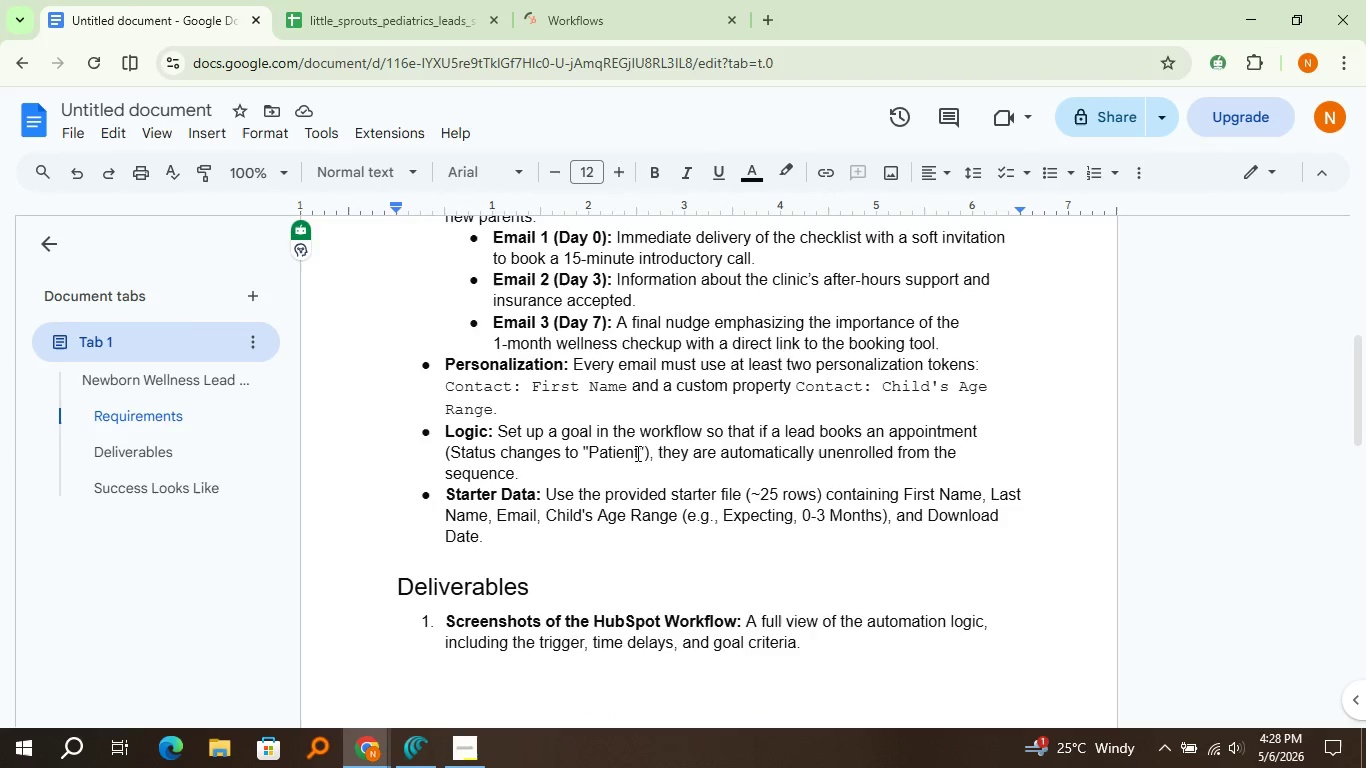 
scroll: coordinate [636, 453], scroll_direction: down, amount: 5.0
 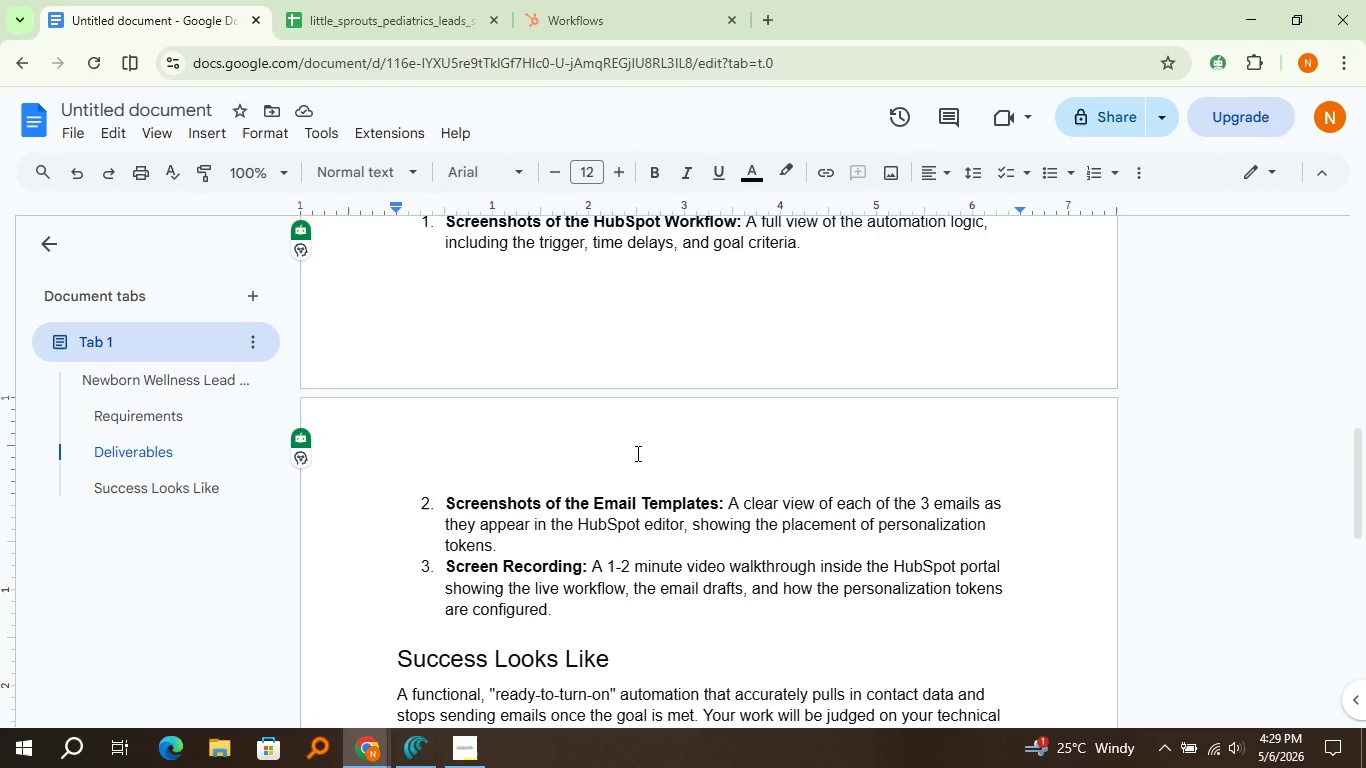 
wait(82.97)
 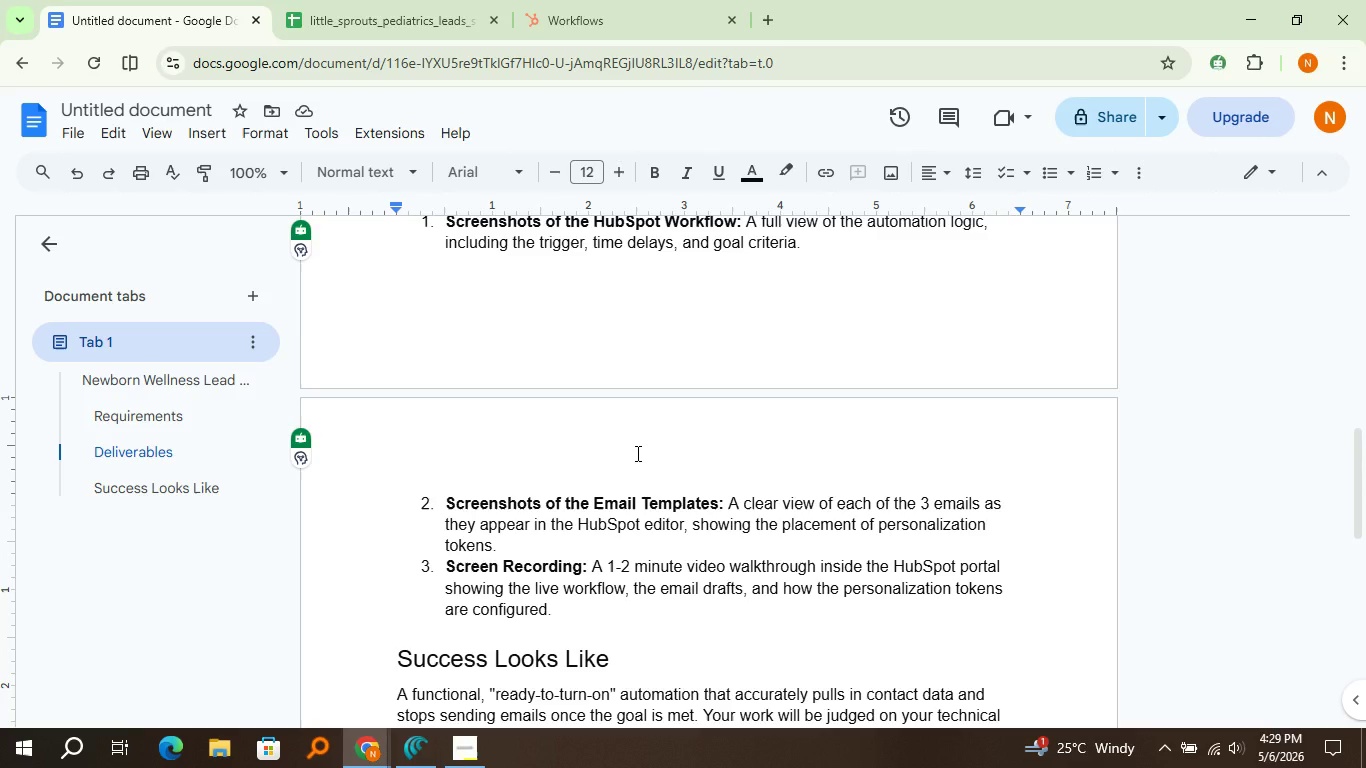 
scroll: coordinate [636, 453], scroll_direction: up, amount: 1.0
 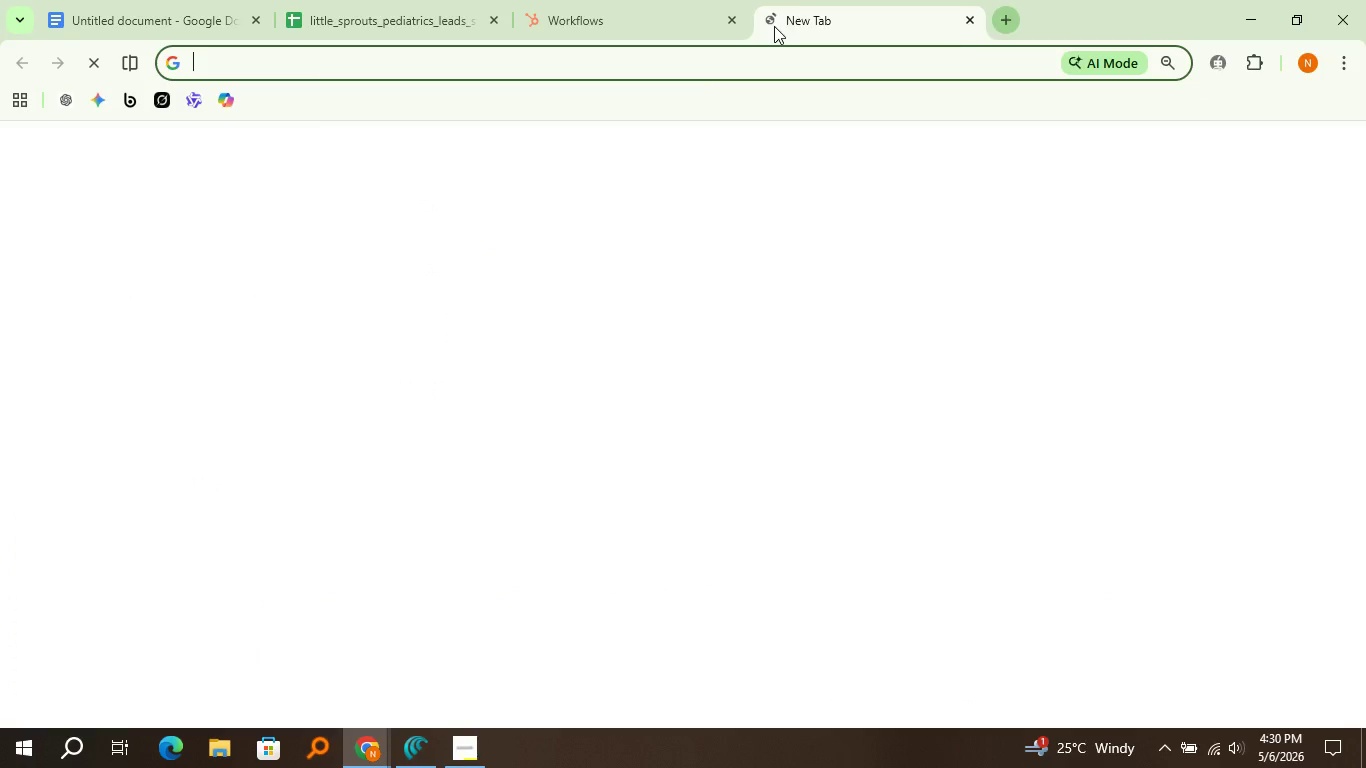 
left_click([774, 26])
 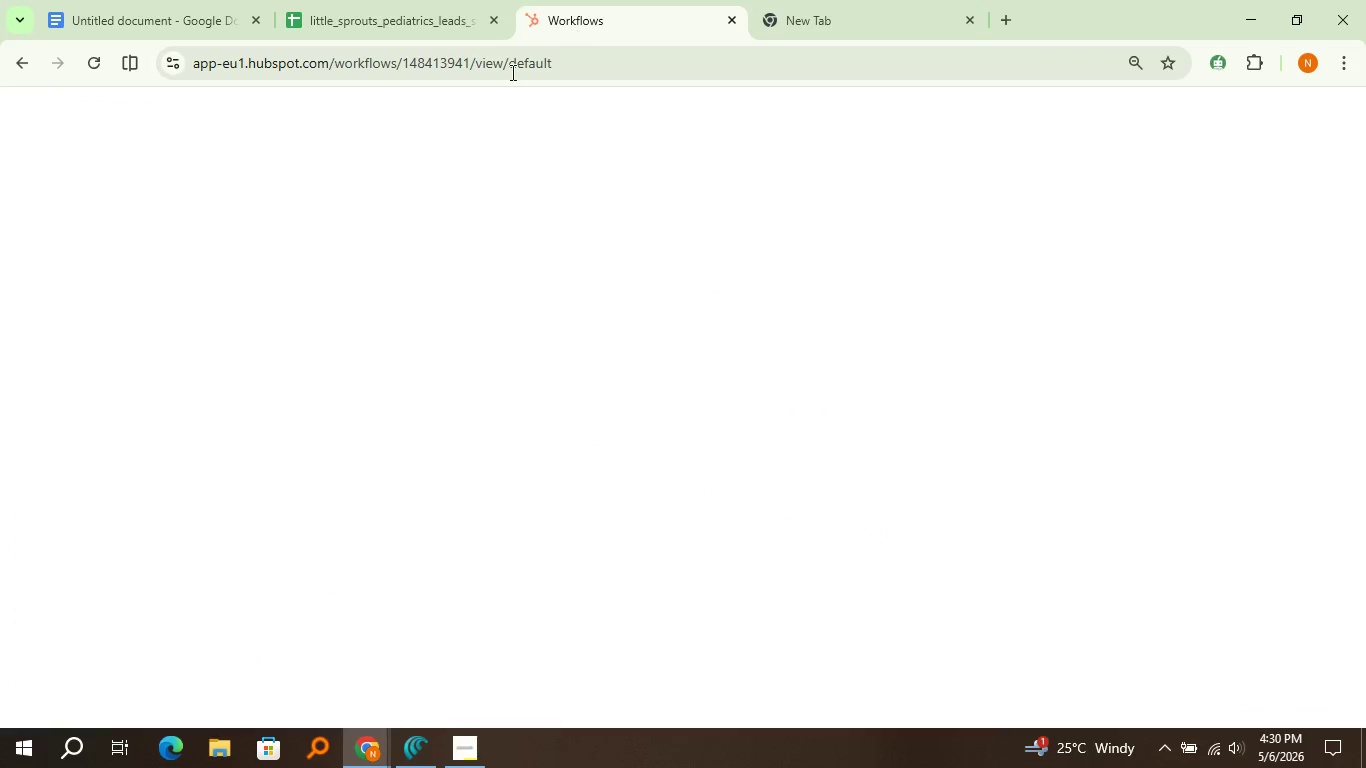 
left_click([577, 30])
 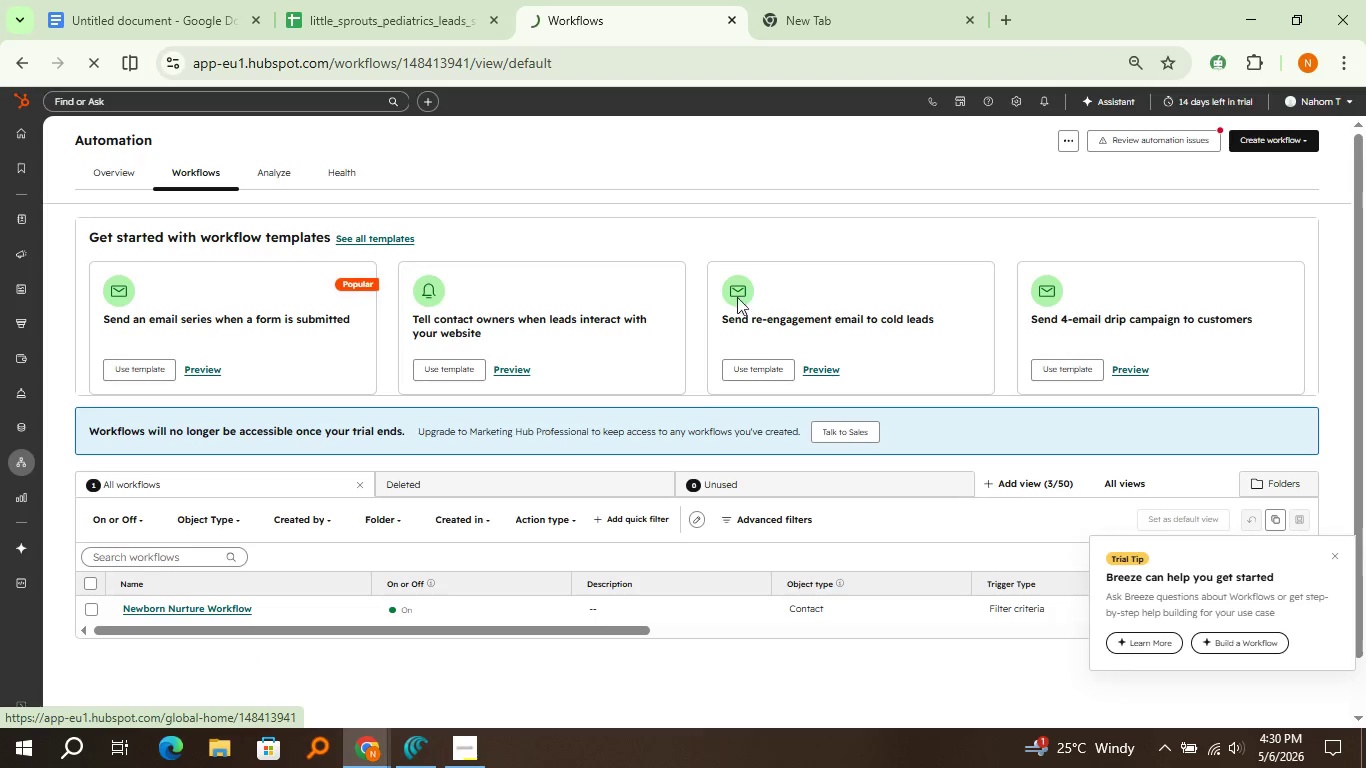 
left_click([21, 141])
 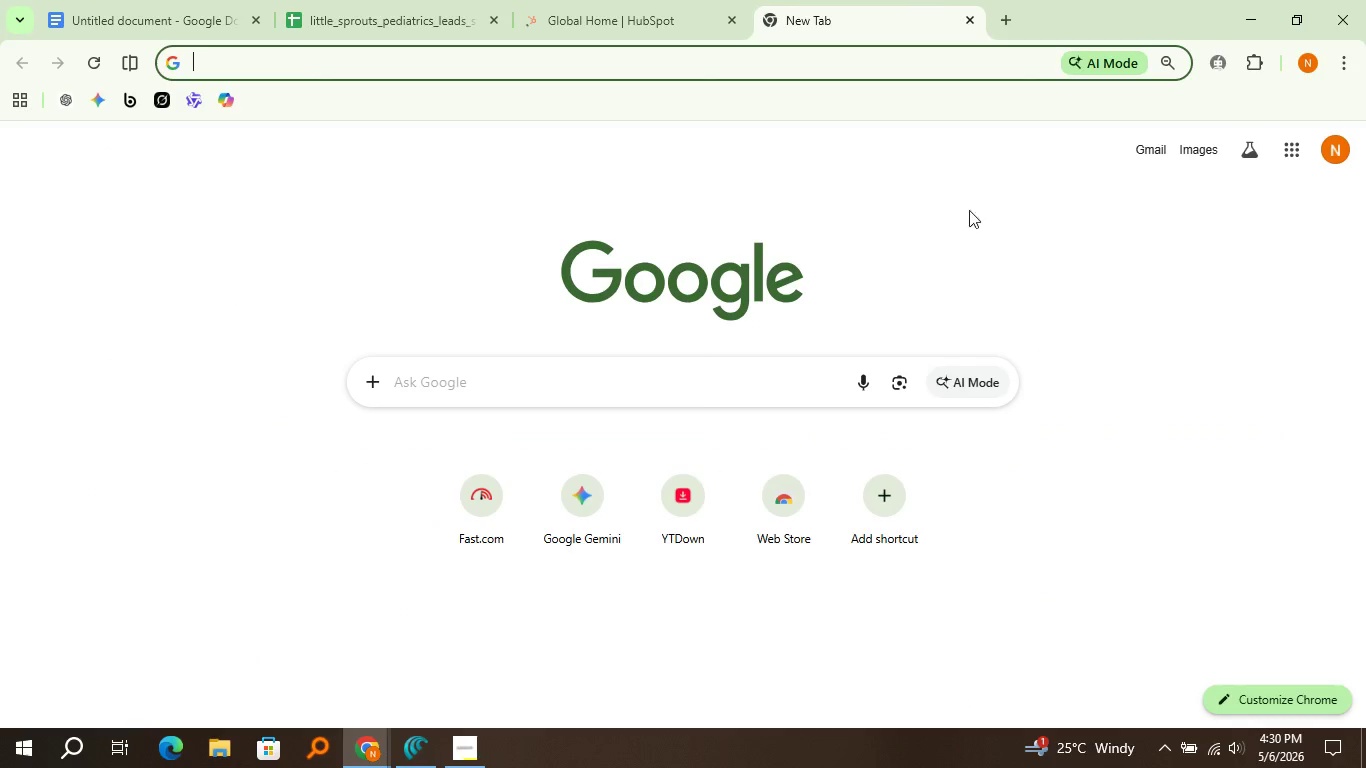 
left_click([913, 0])
 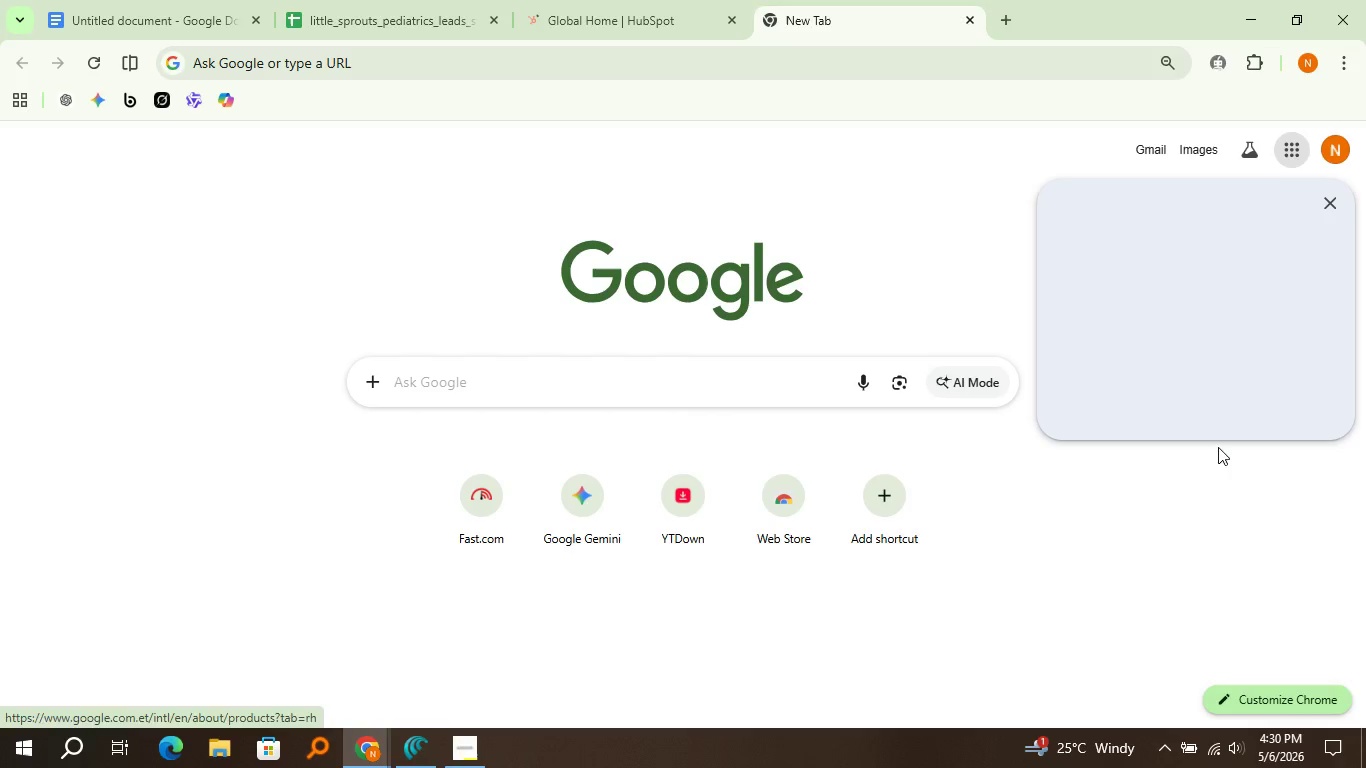 
left_click([1297, 152])
 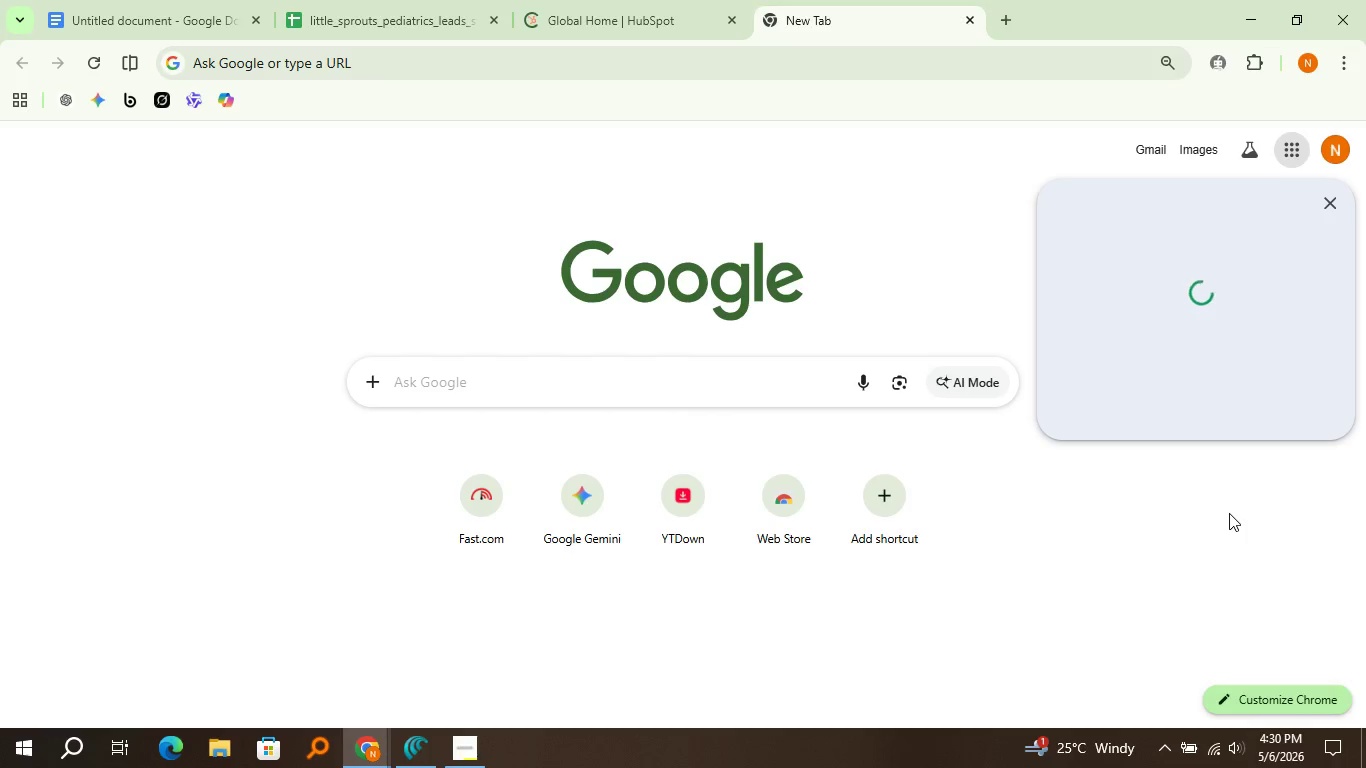 
wait(9.41)
 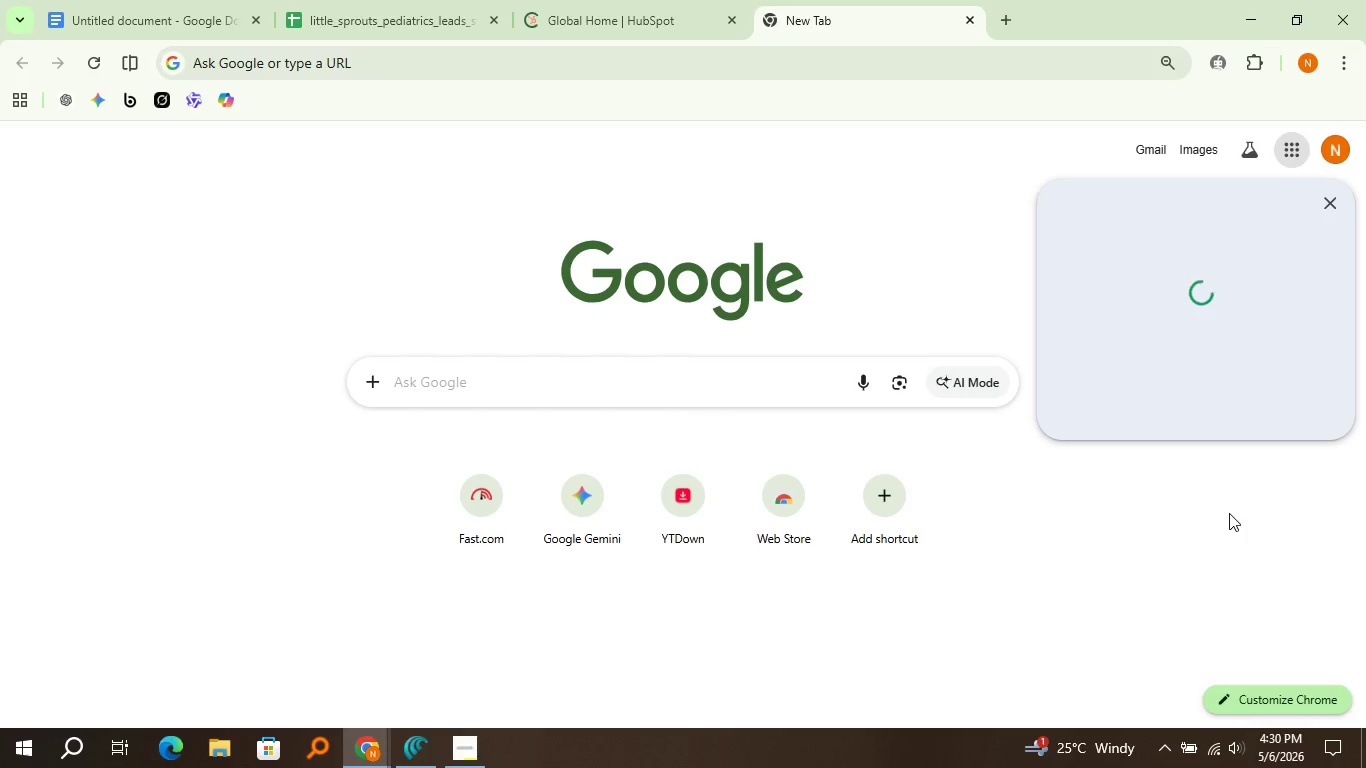 
left_click([1274, 632])
 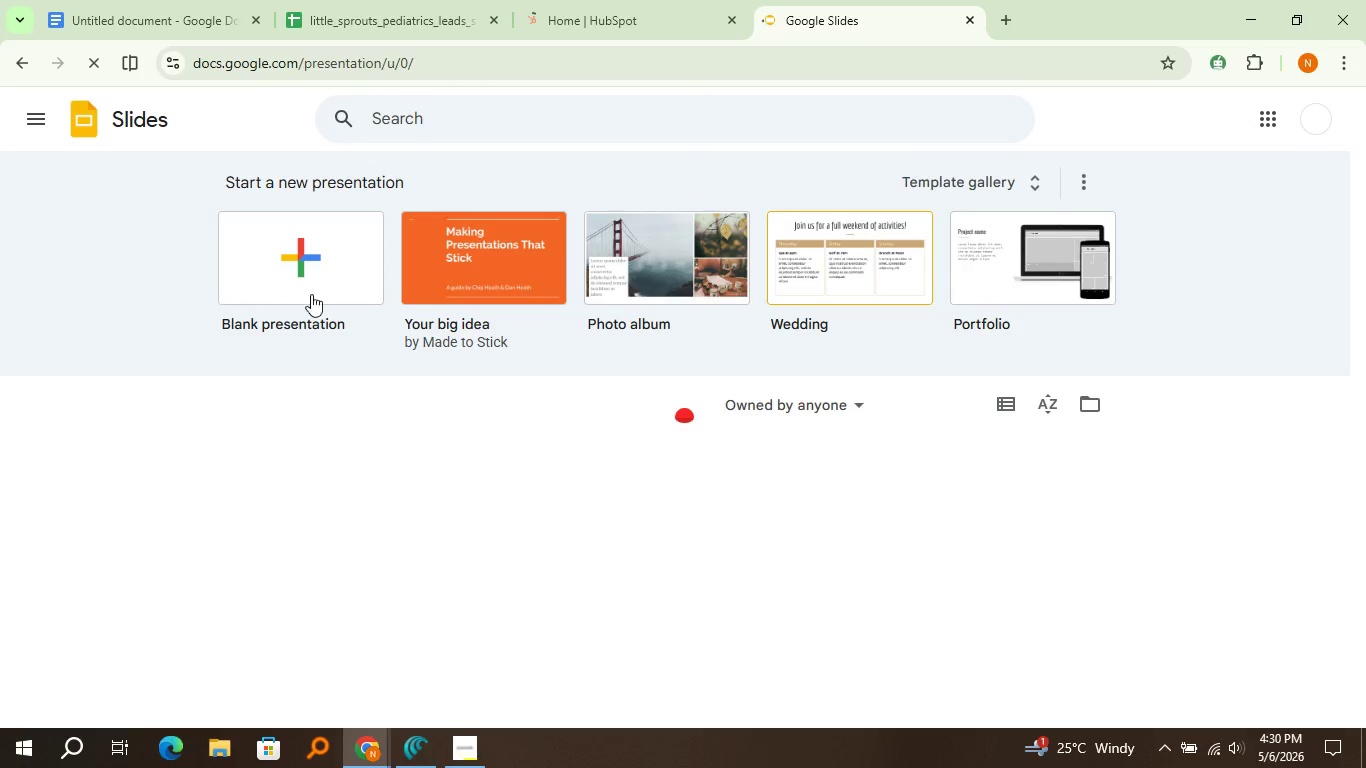 
left_click([275, 284])
 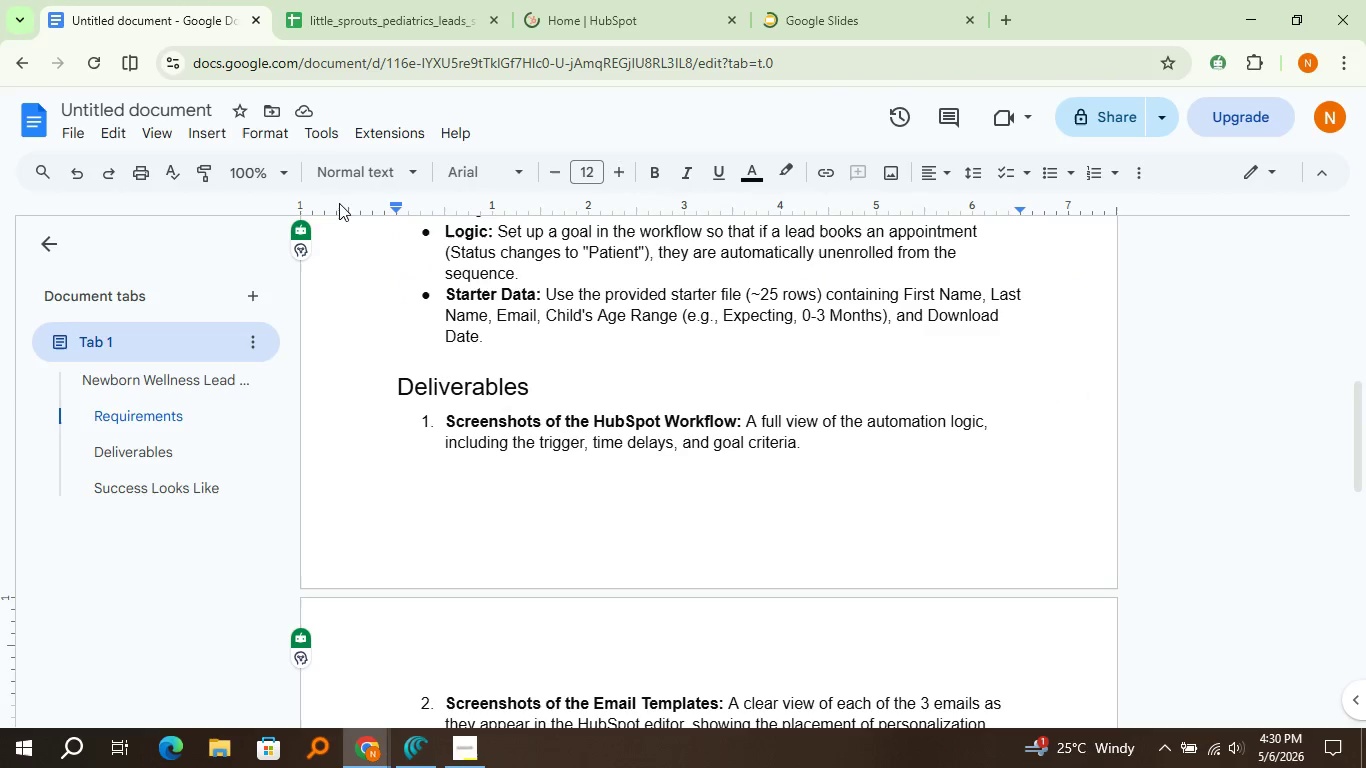 
left_click([181, 0])
 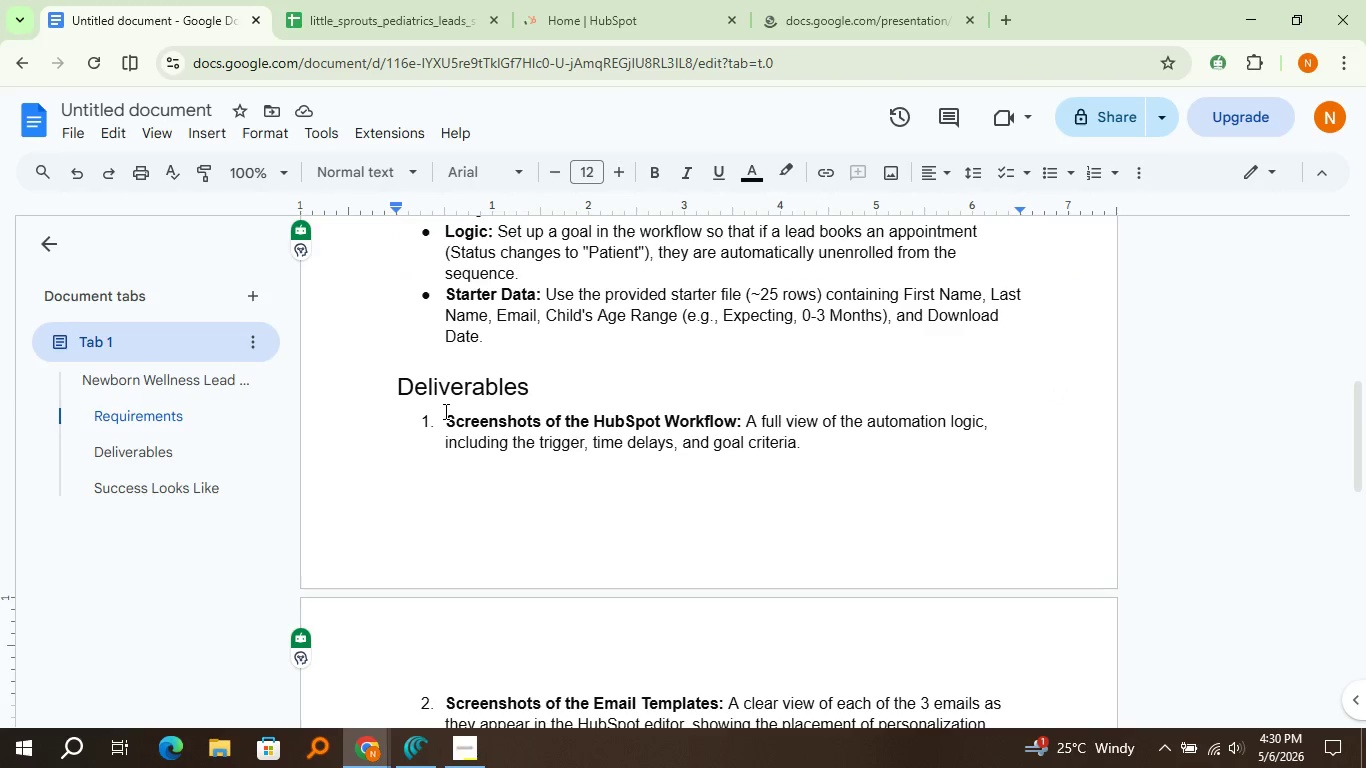 
left_click_drag(start_coordinate=[444, 415], to_coordinate=[734, 422])
 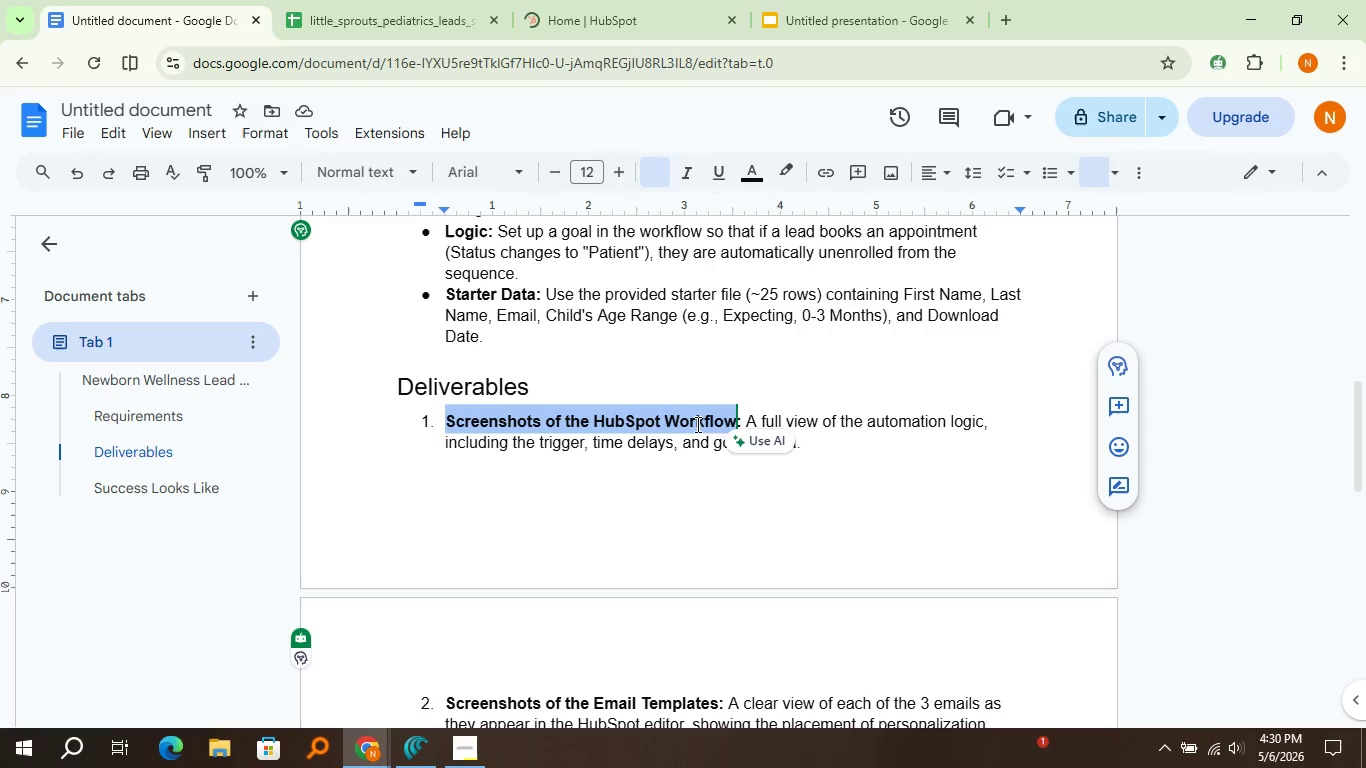 
key(Control+C)
 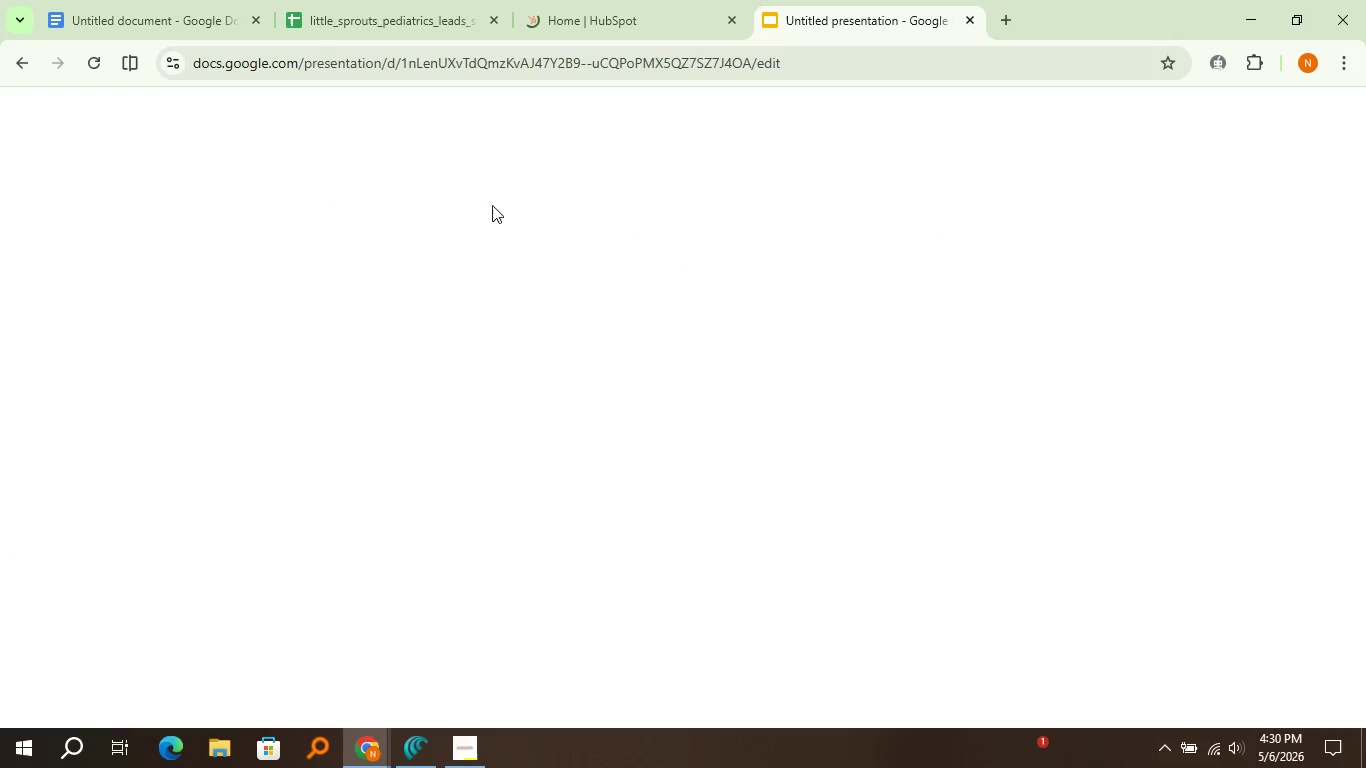 
left_click([878, 0])
 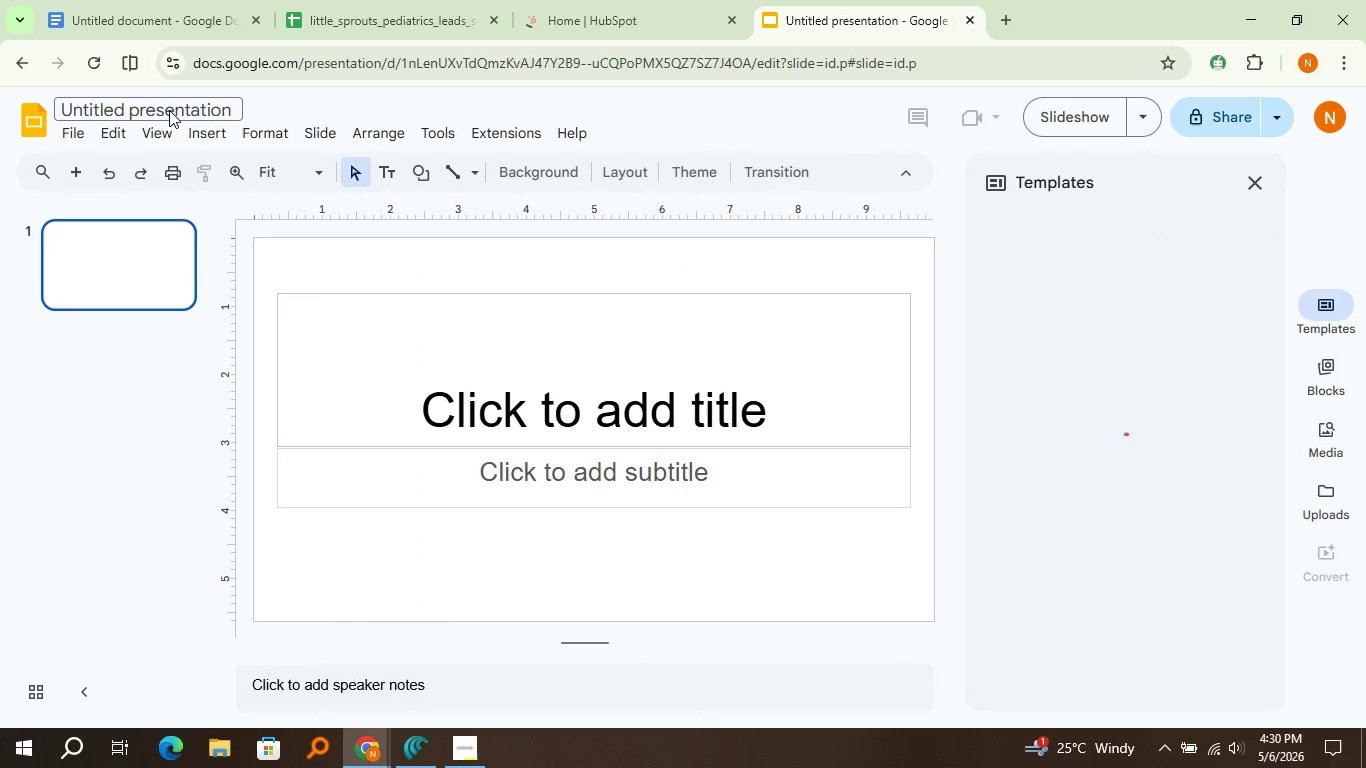 
double_click([169, 110])
 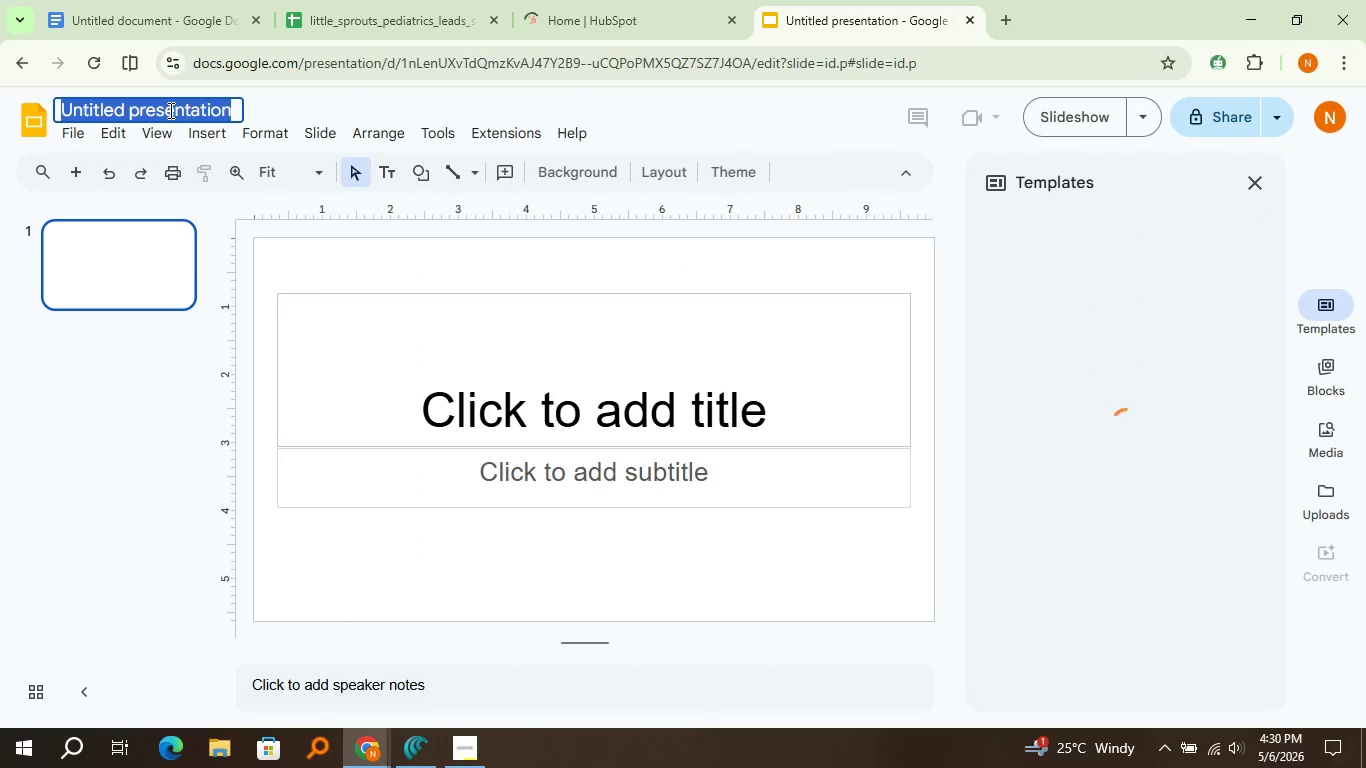 
triple_click([169, 110])
 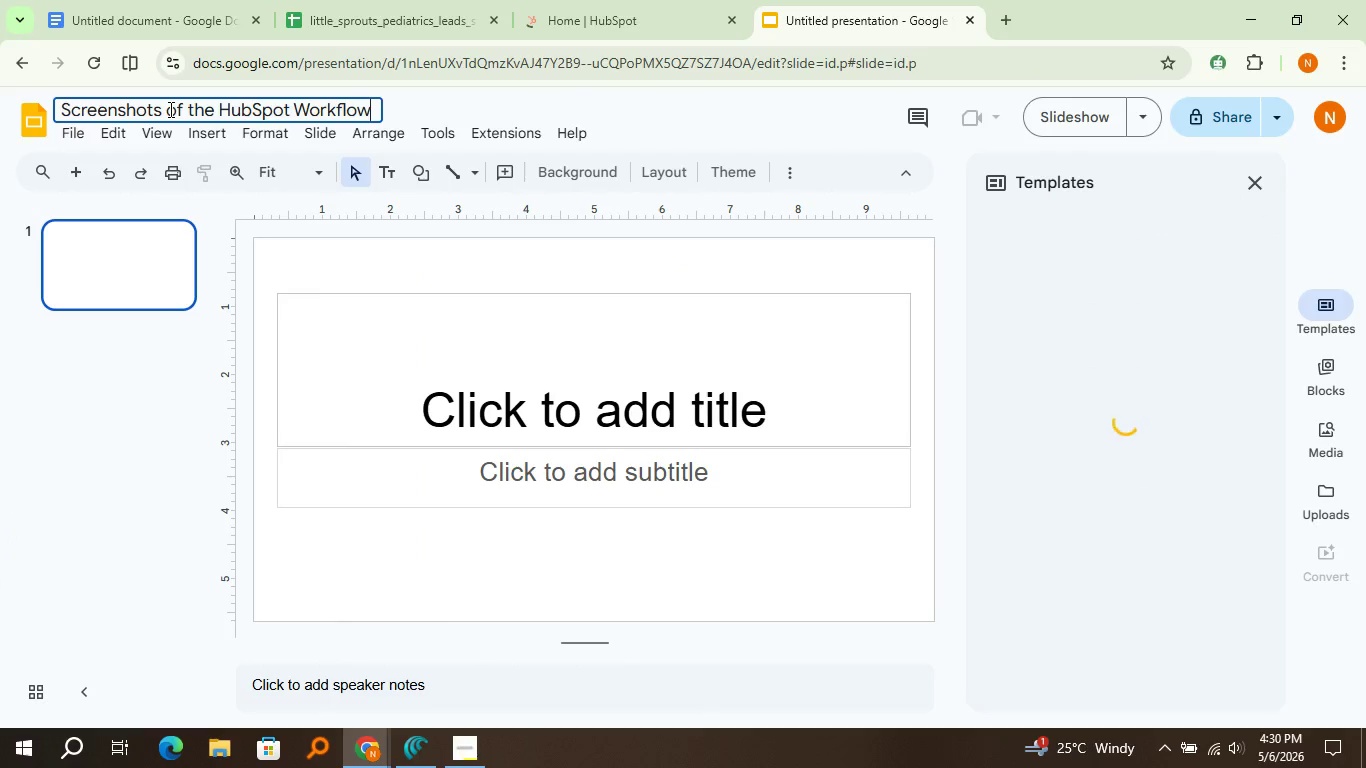 
key(Control+V)
 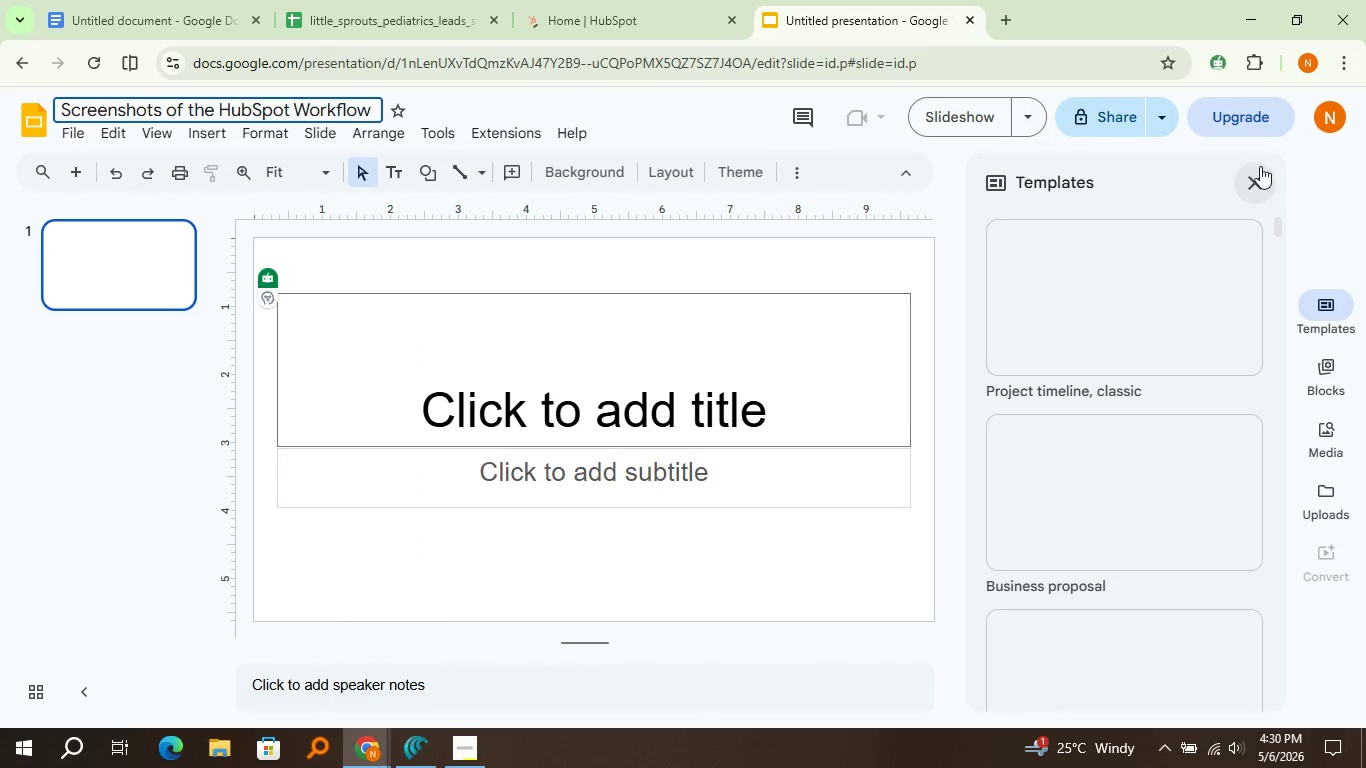 
left_click([1260, 166])
 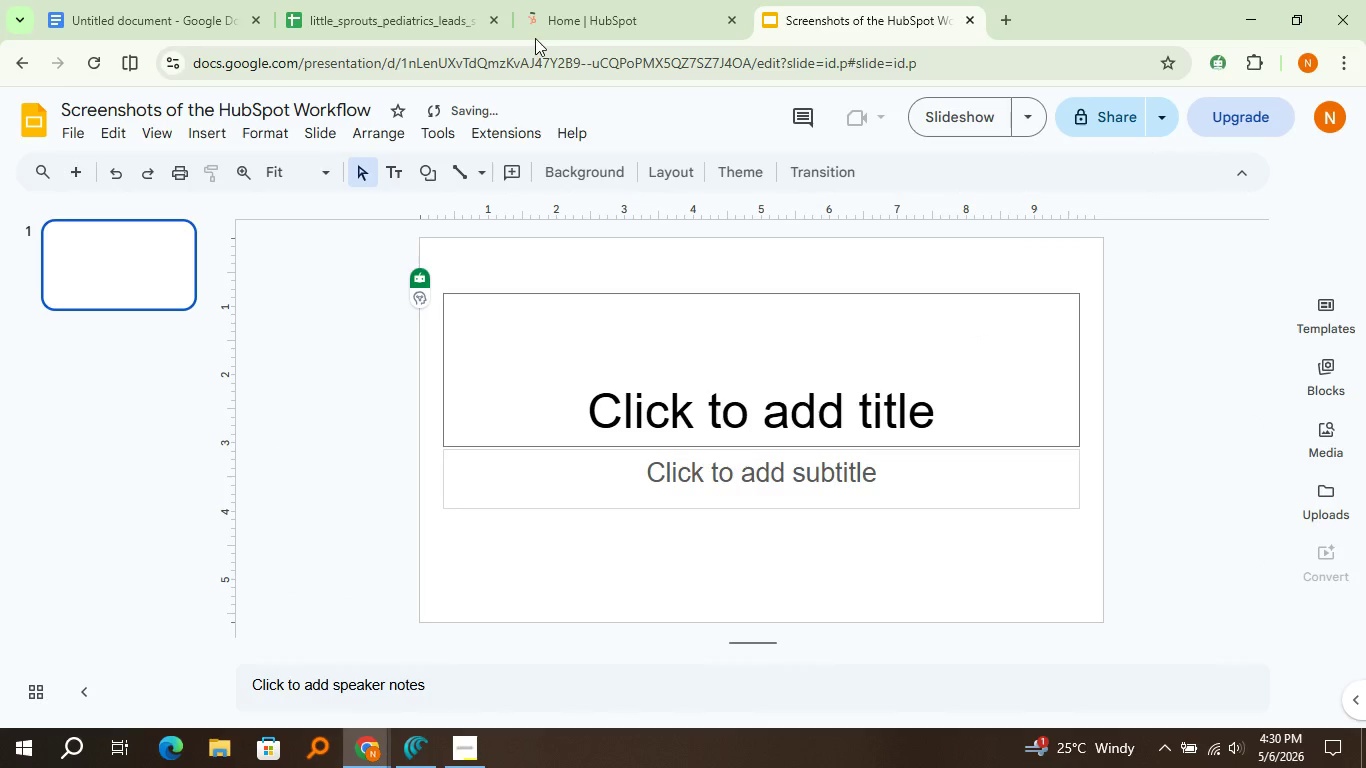 
left_click([578, 0])
 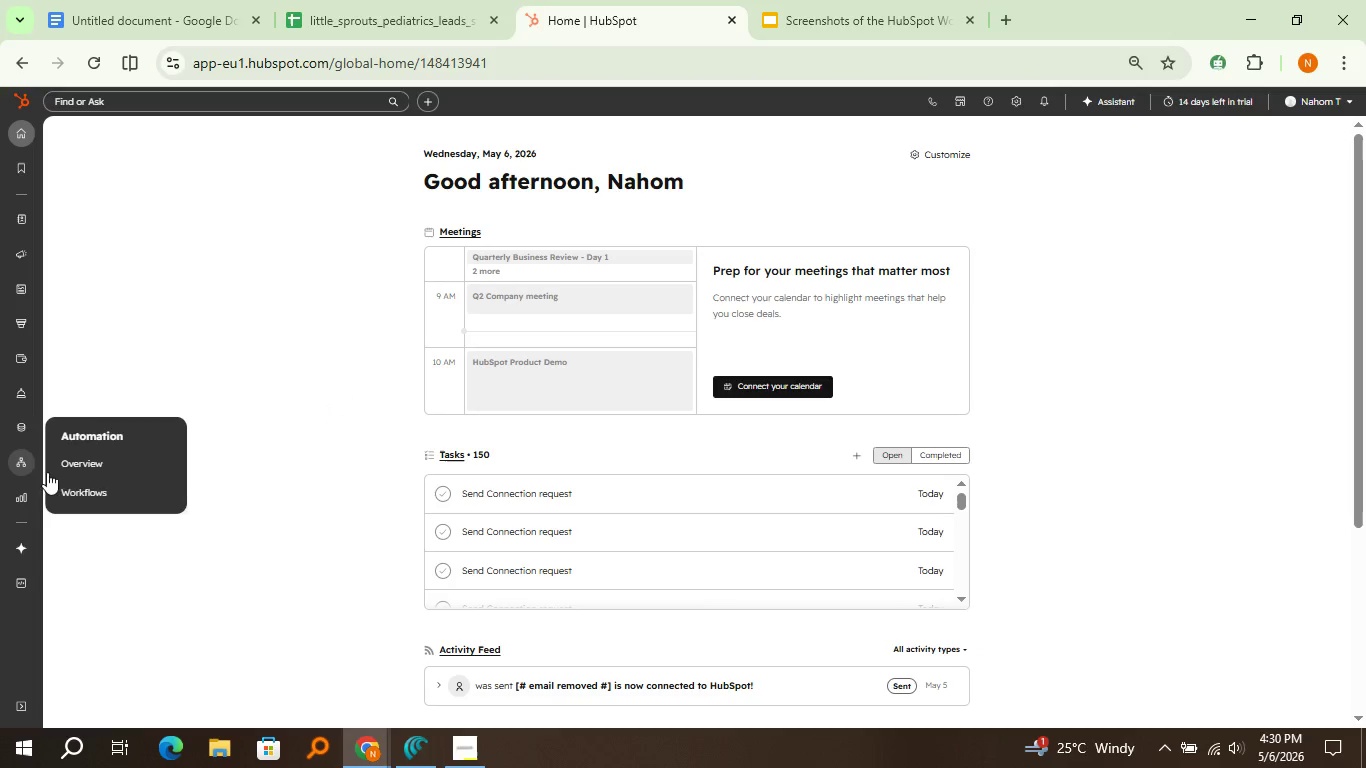 
left_click([82, 499])
 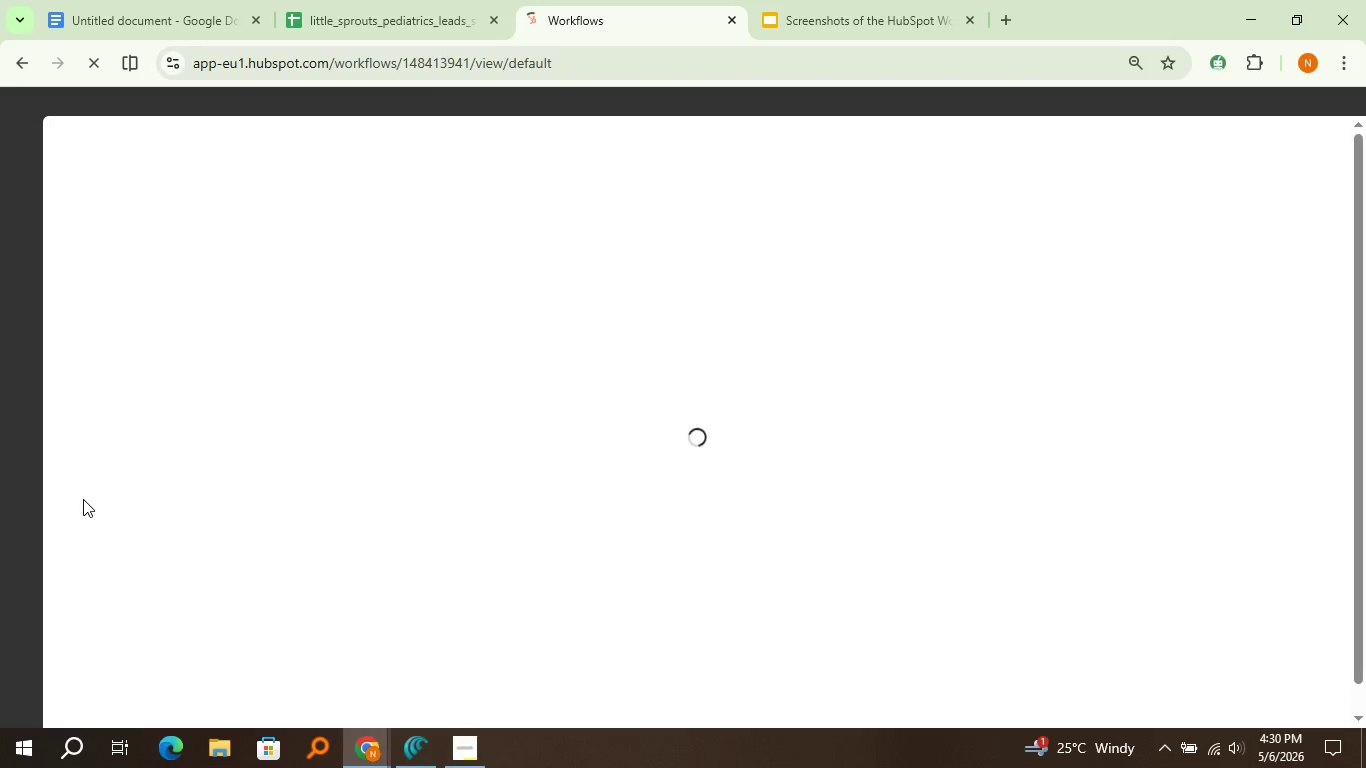 
mouse_move([62, 489])
 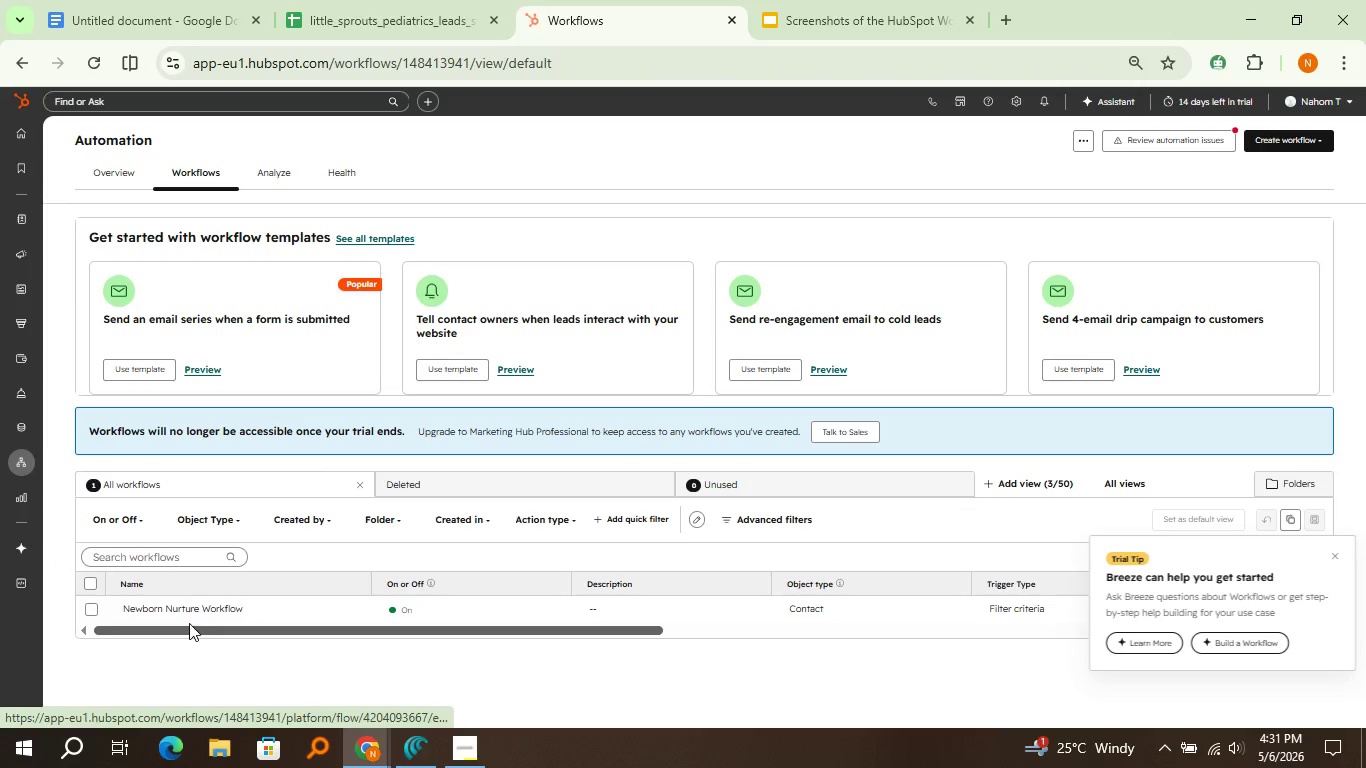 
wait(7.28)
 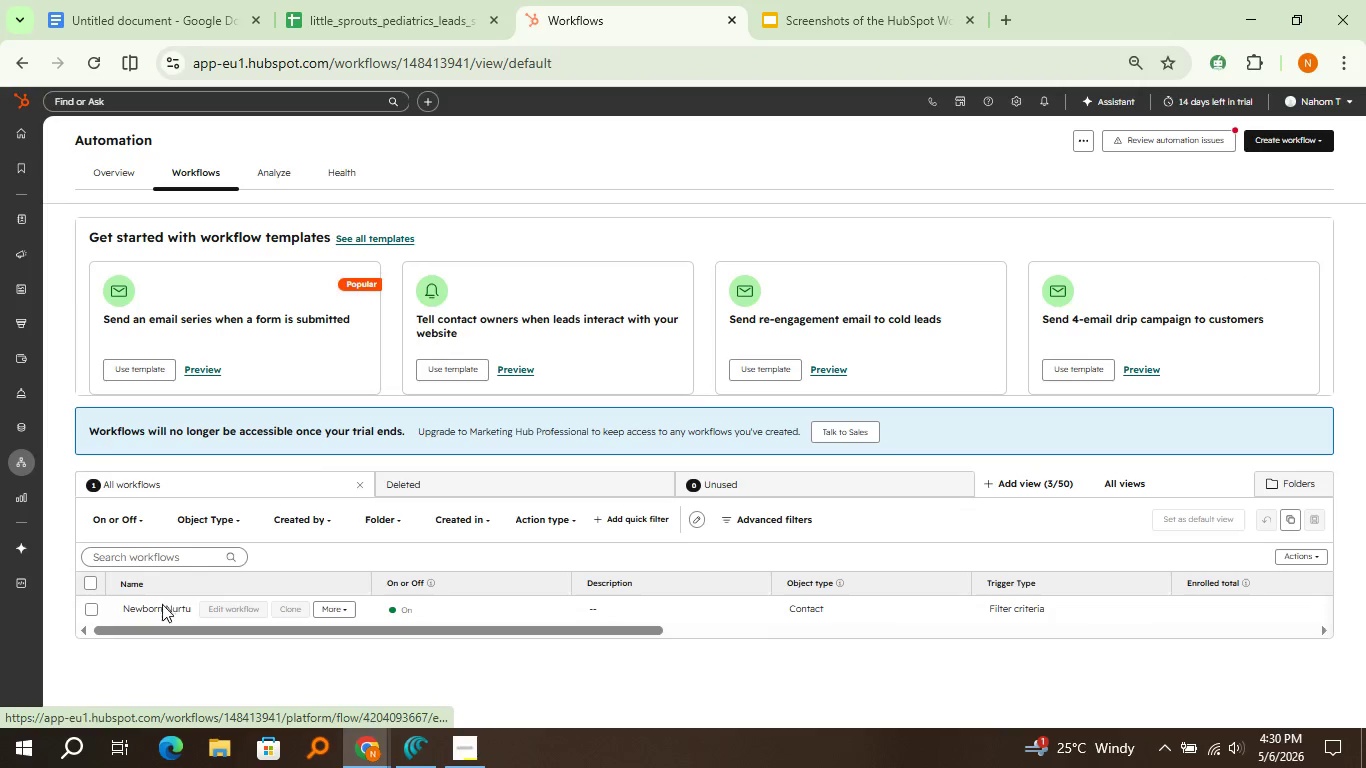 
left_click([184, 605])
 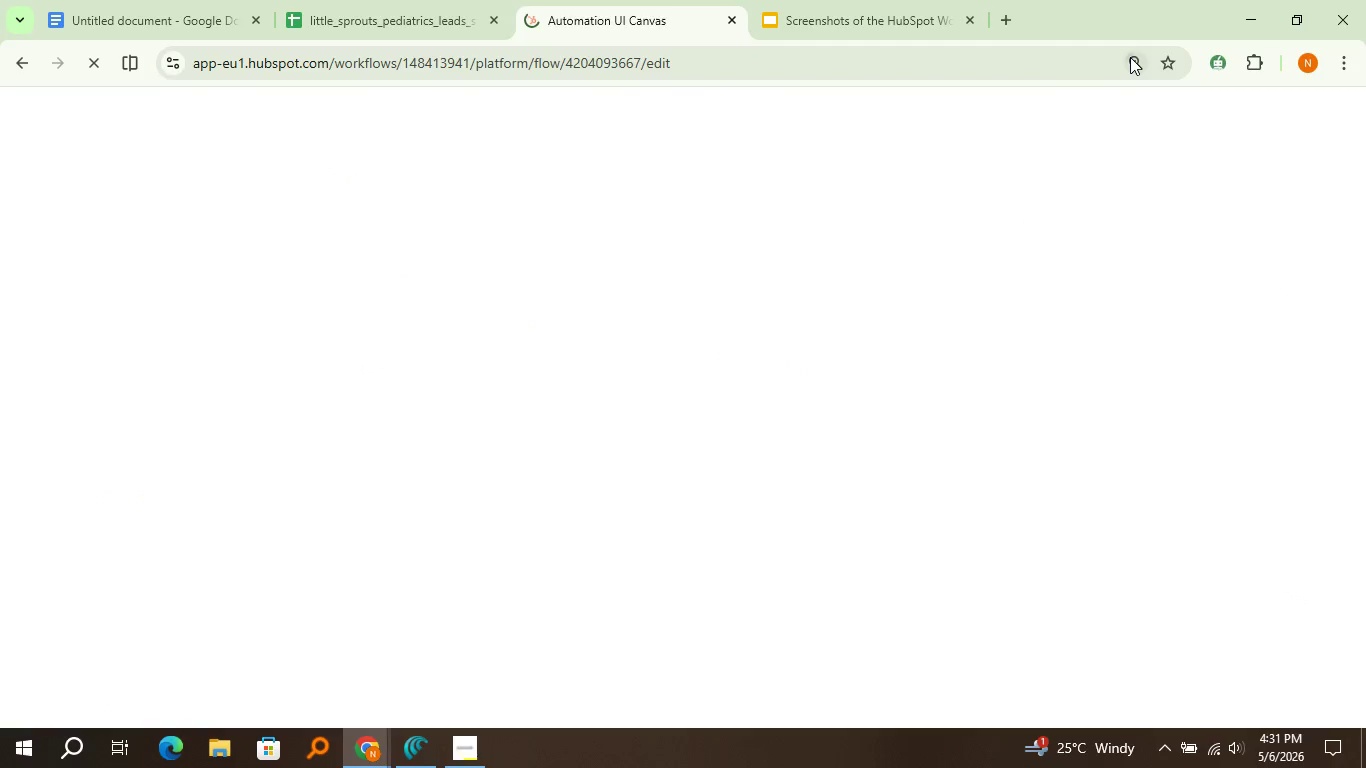 
left_click([1130, 57])
 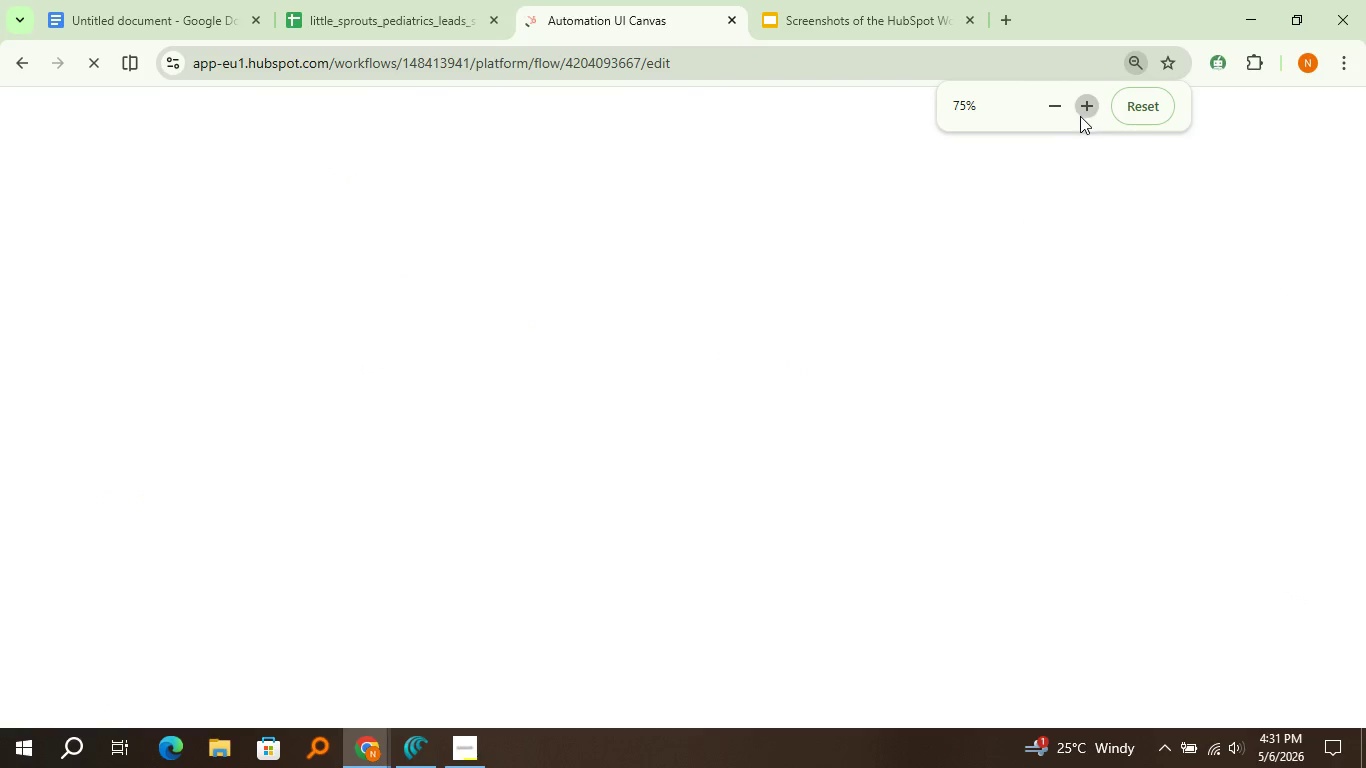 
left_click([1083, 116])
 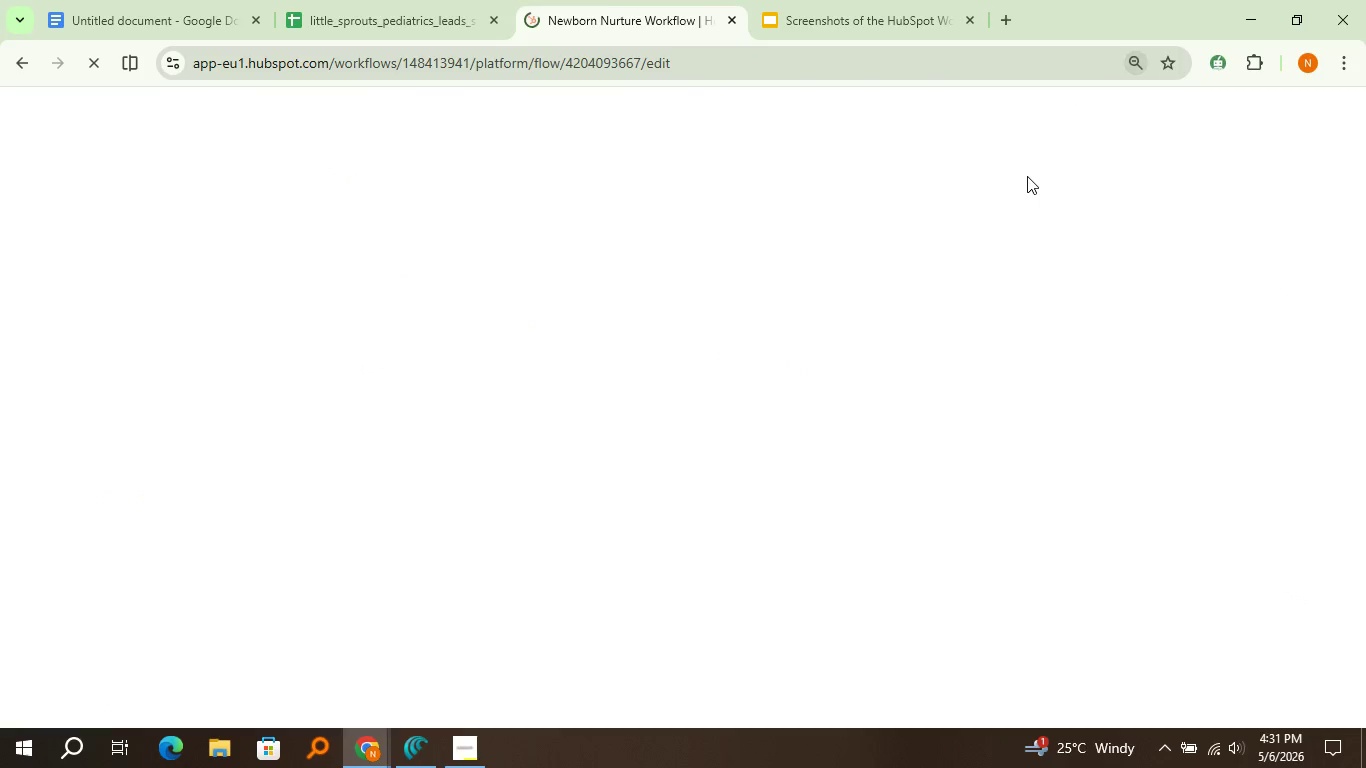 
double_click([1027, 176])
 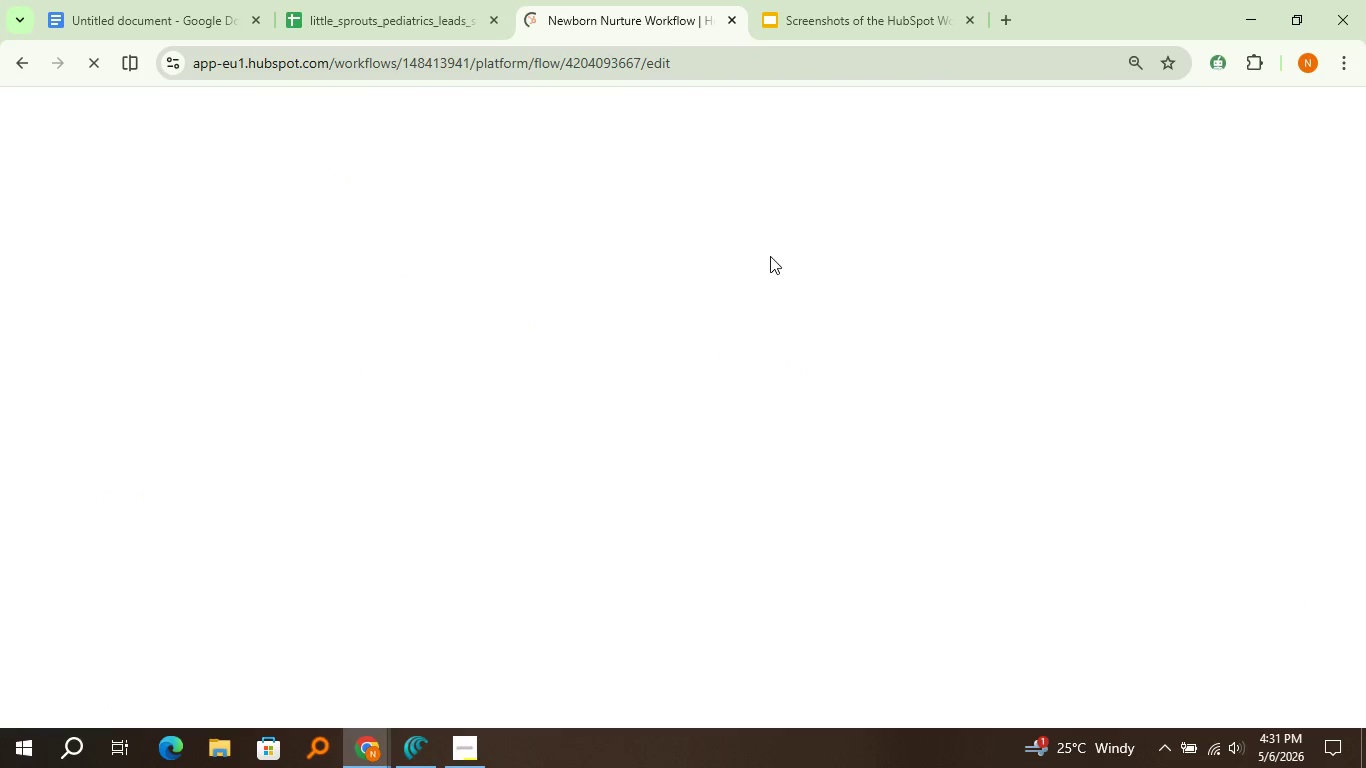 
mouse_move([760, 250])
 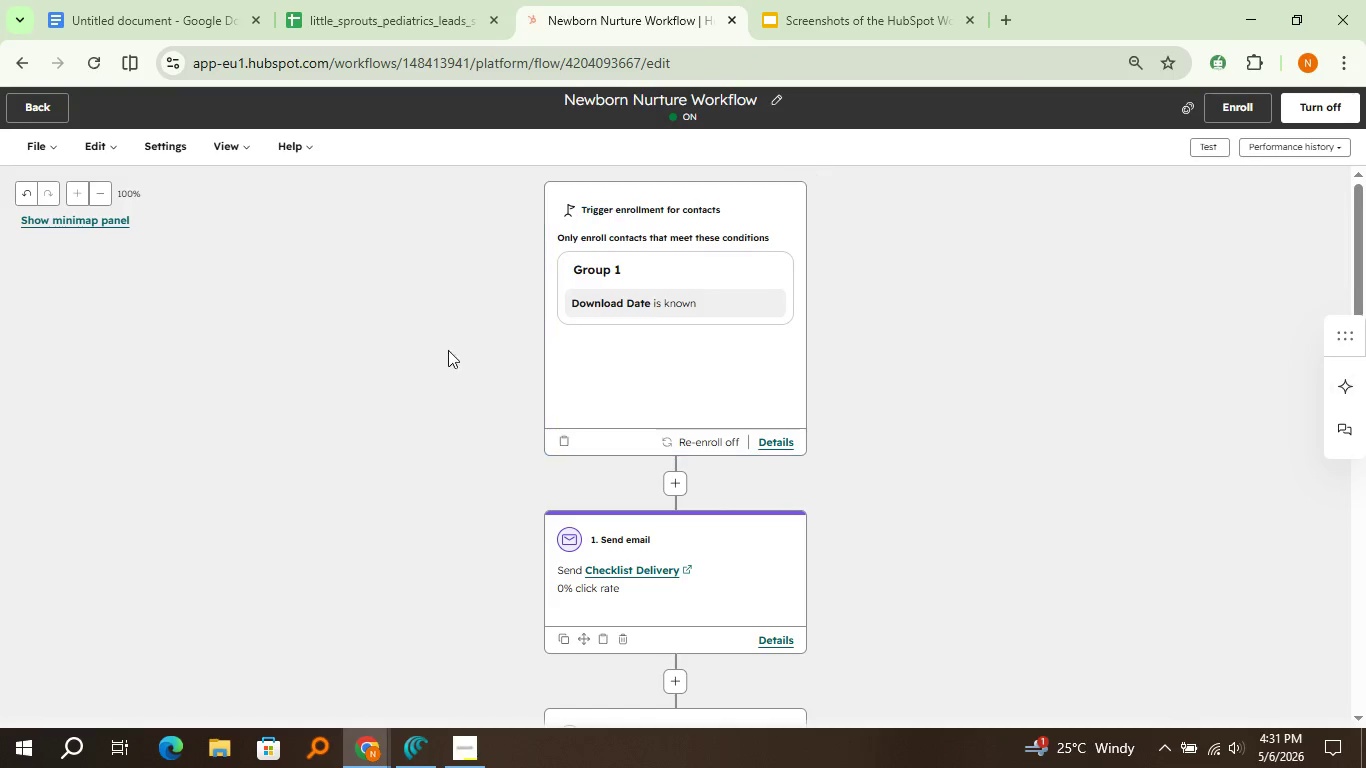 
left_click([492, 352])
 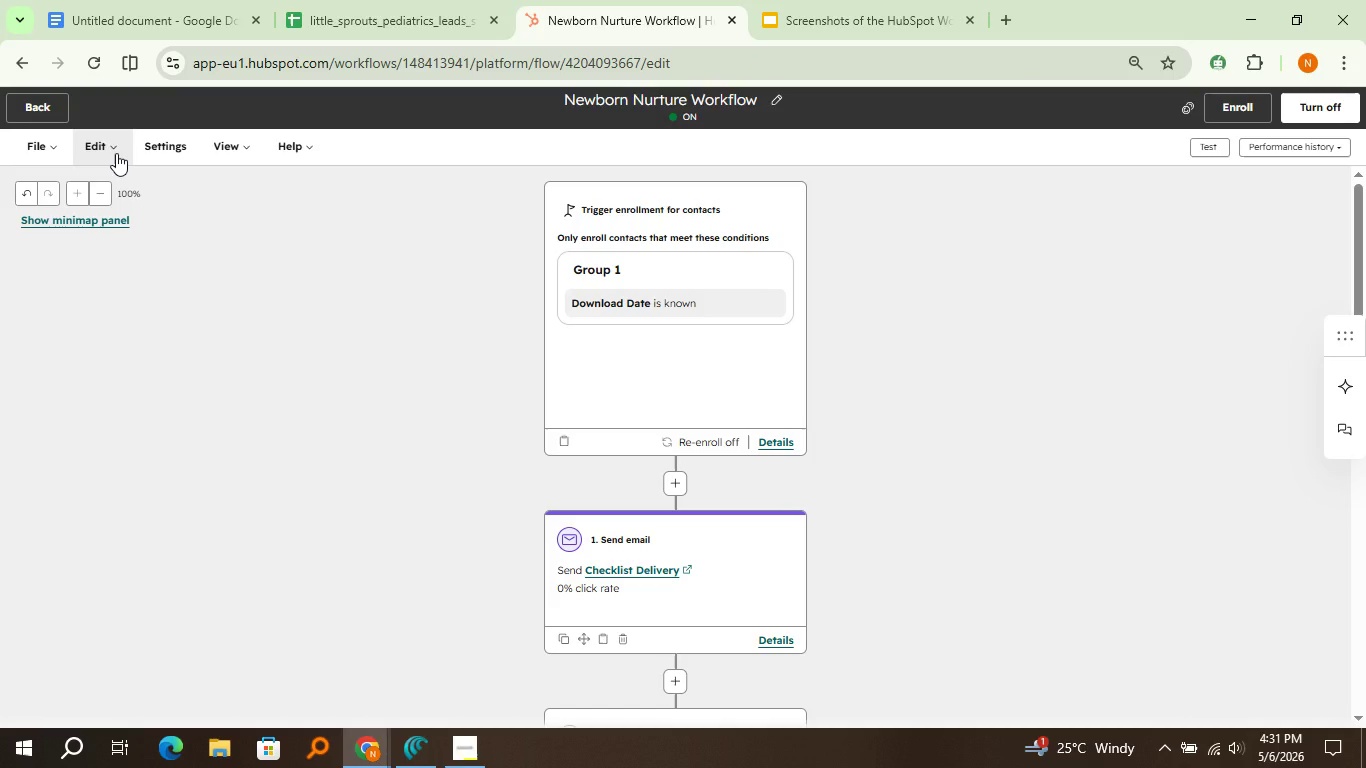 
left_click([115, 153])
 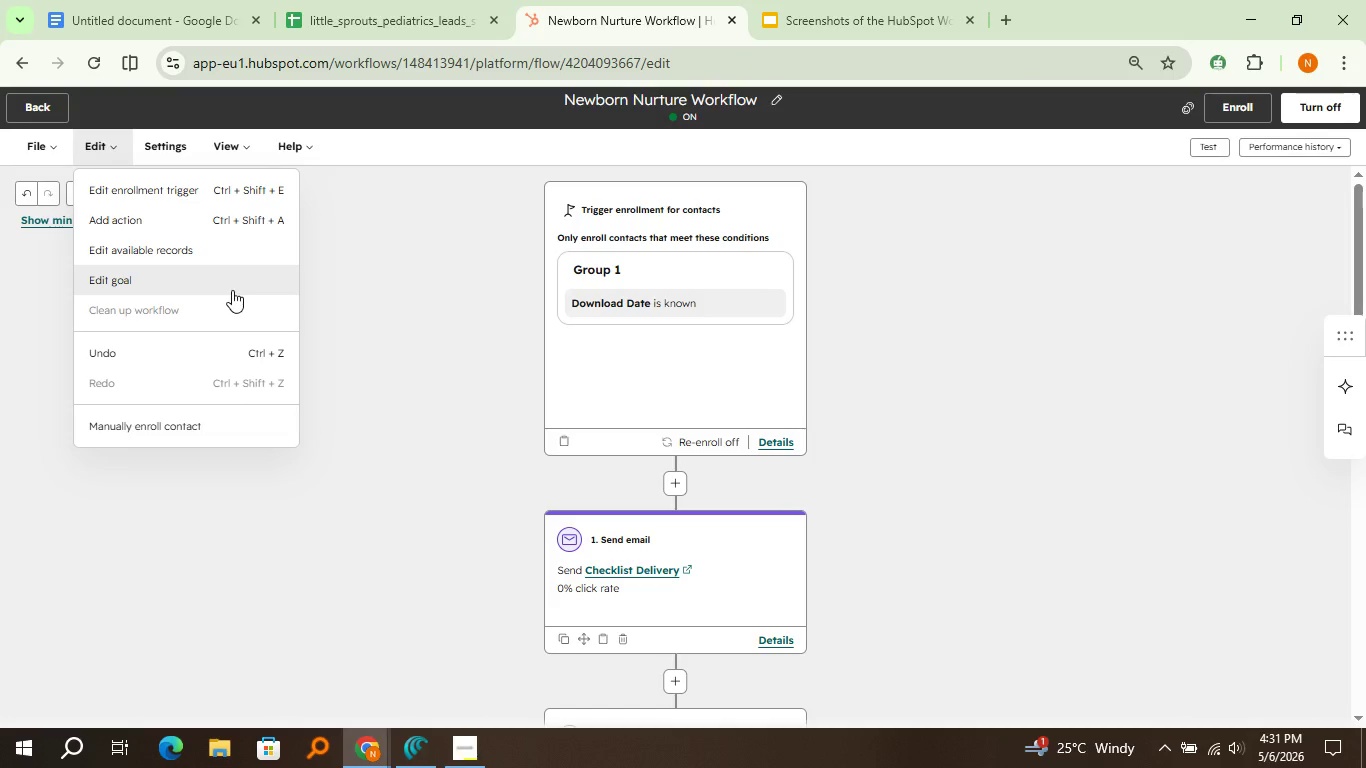 
left_click([232, 290])
 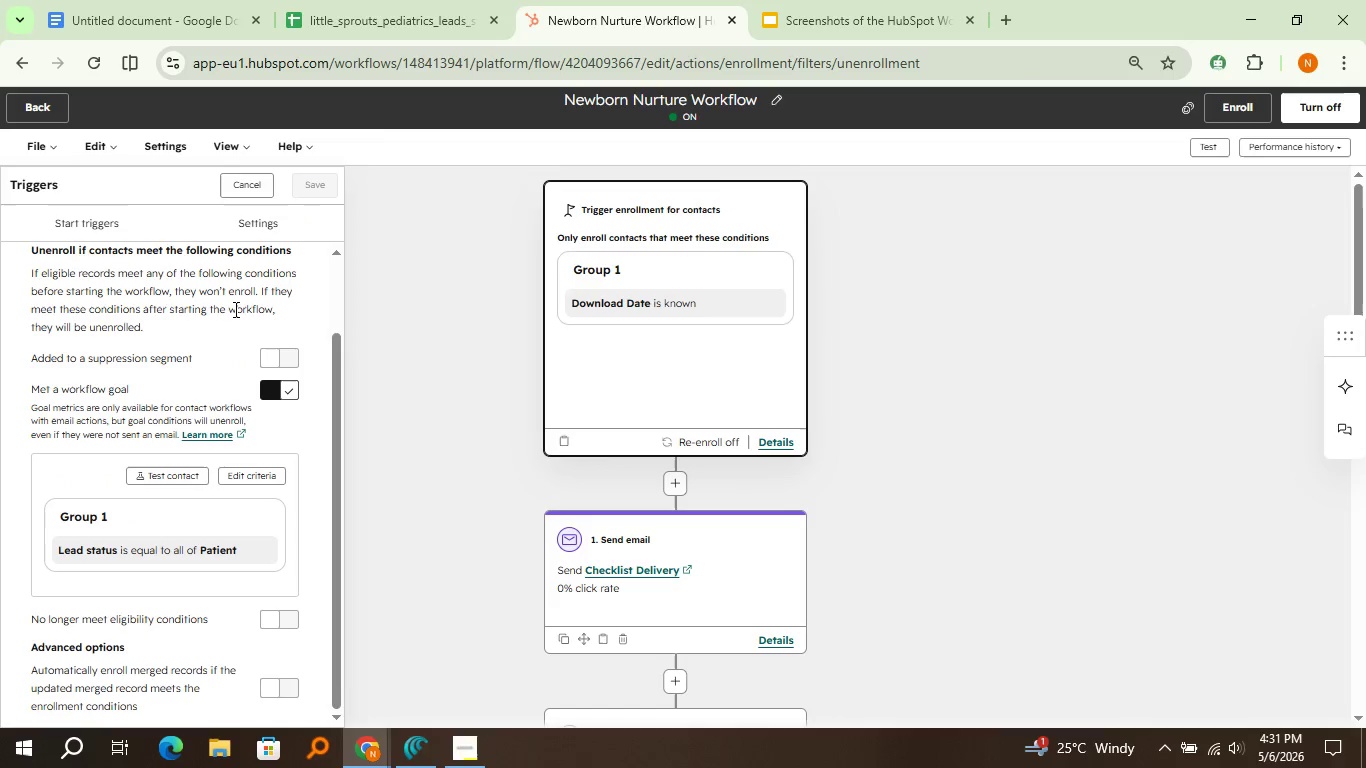 
scroll: coordinate [234, 309], scroll_direction: down, amount: 2.0
 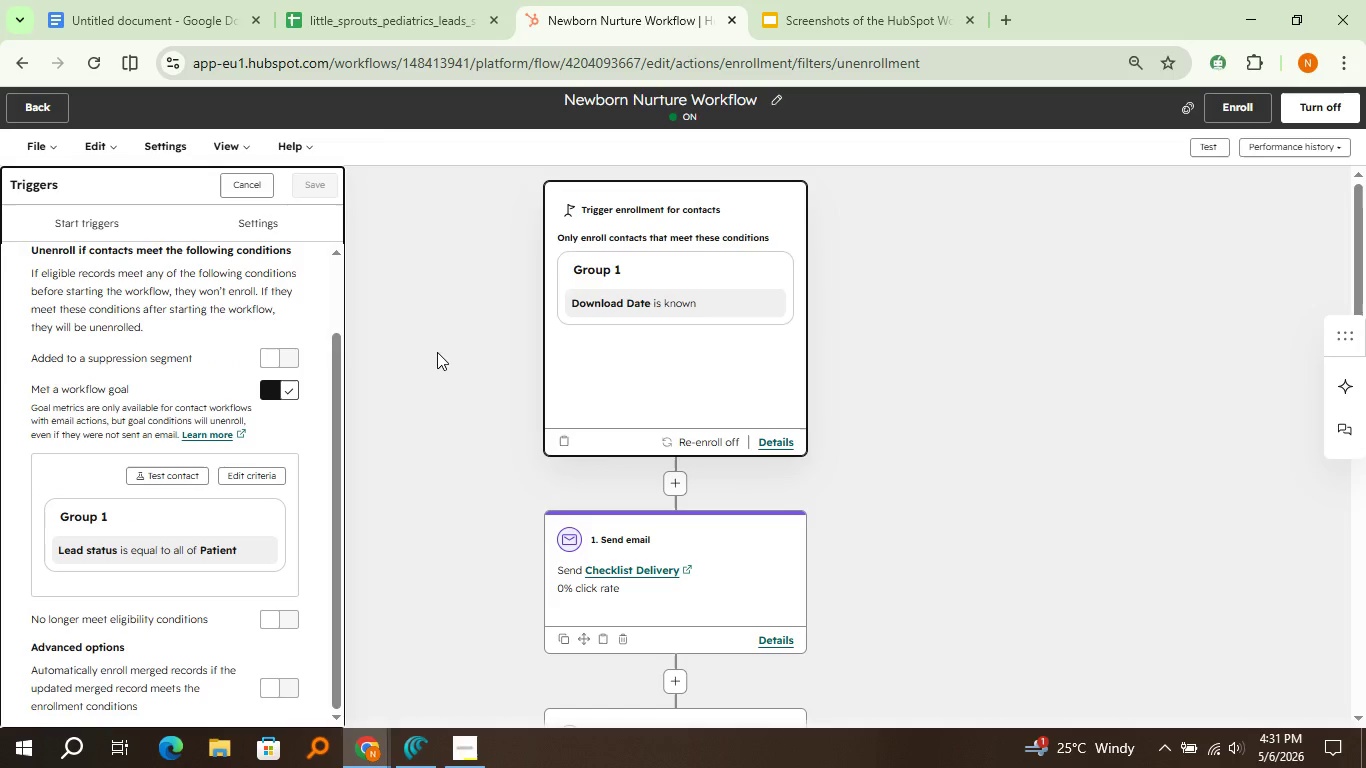 
key(Meta+Shift+MetaLeft)
 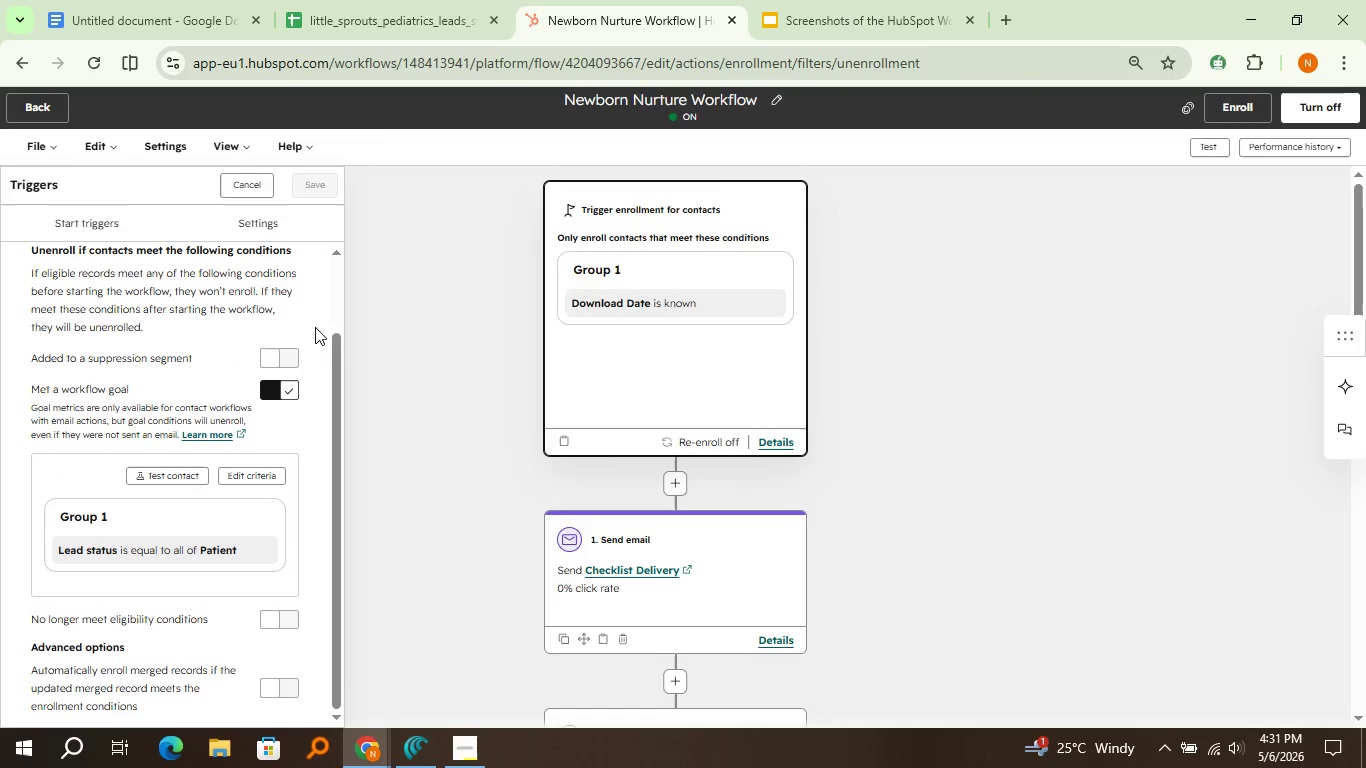 
key(Meta+Shift+S)
 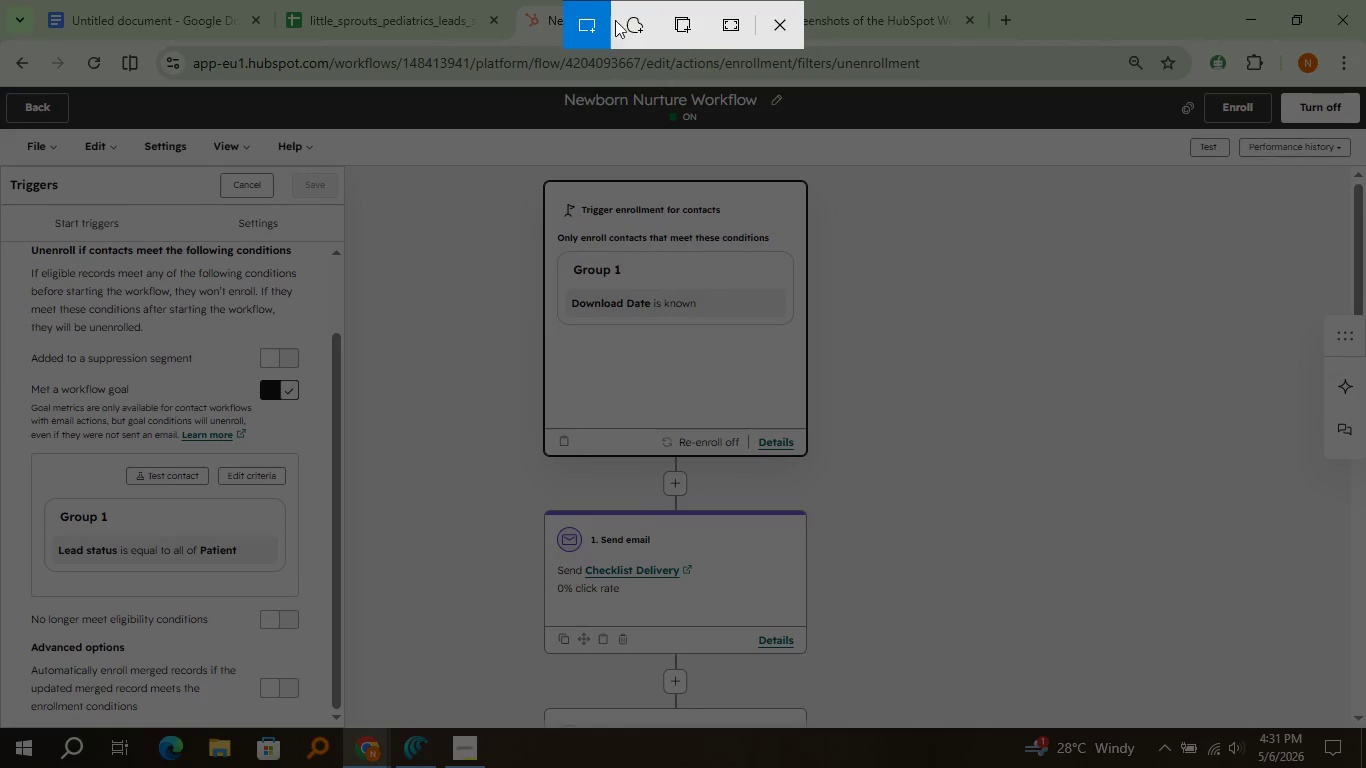 
wait(18.03)
 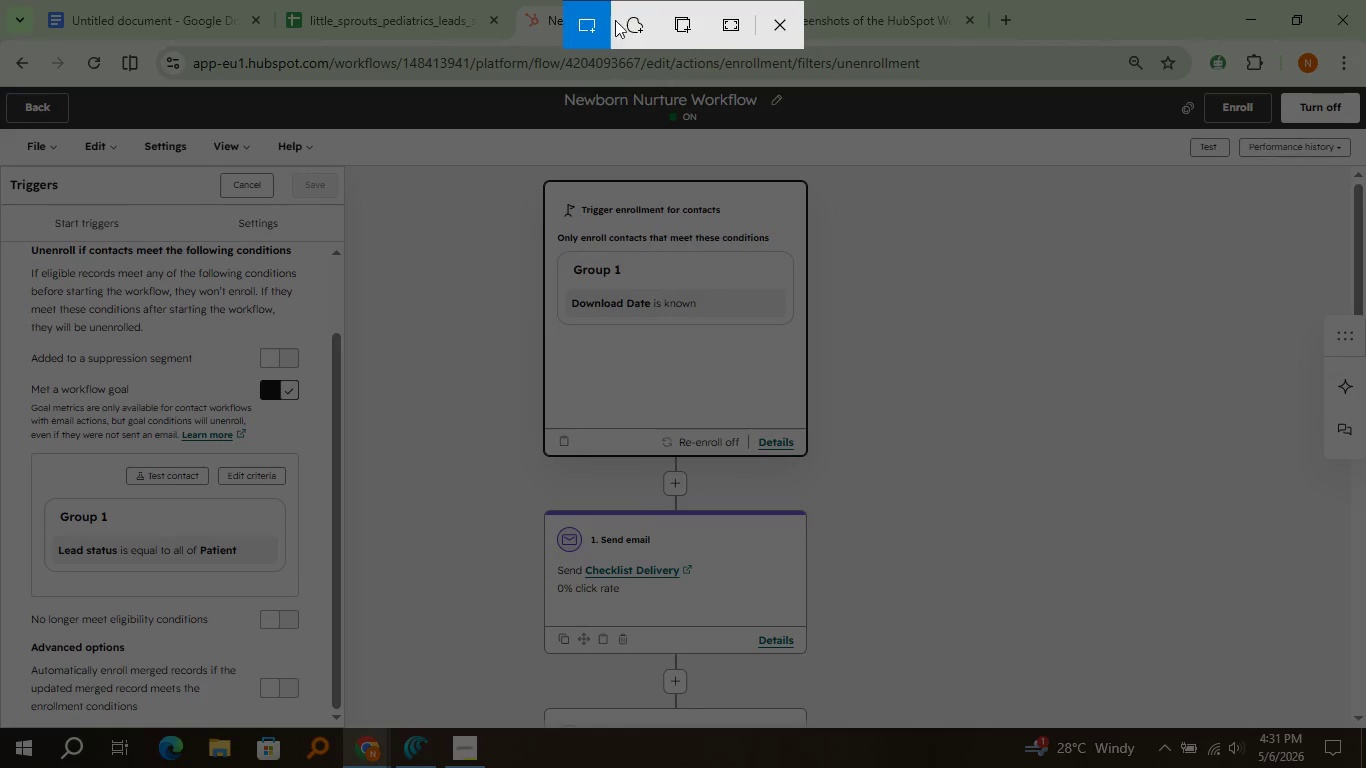 
left_click_drag(start_coordinate=[0, 88], to_coordinate=[1365, 725])
 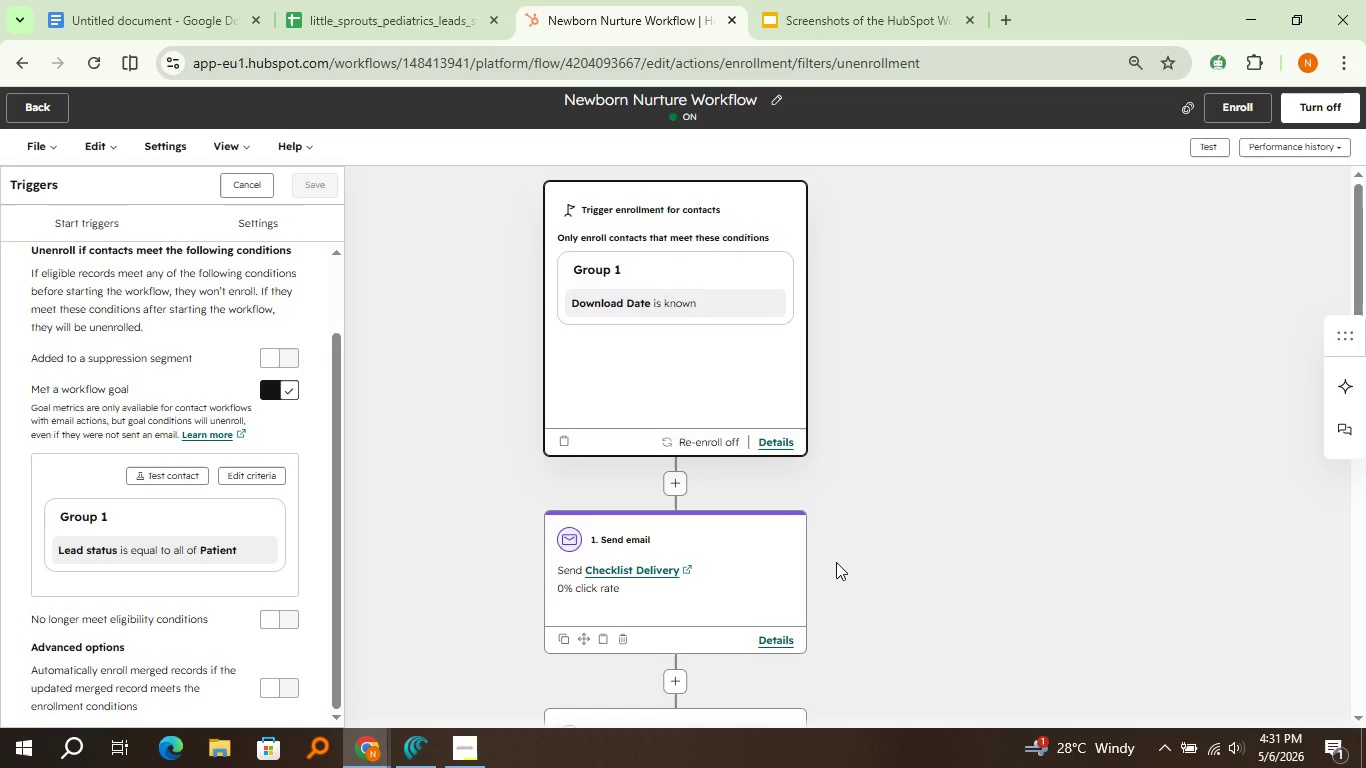 
wait(13.09)
 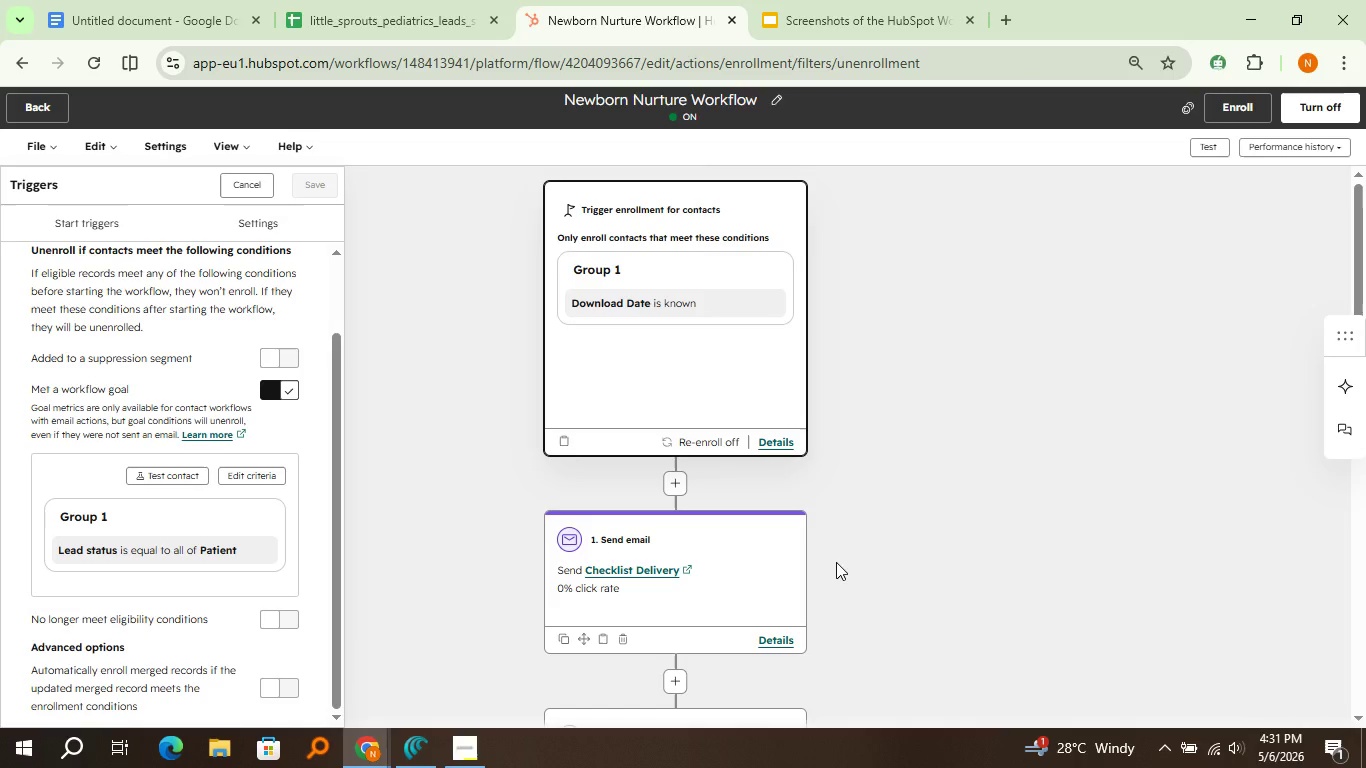 
left_click([1212, 582])
 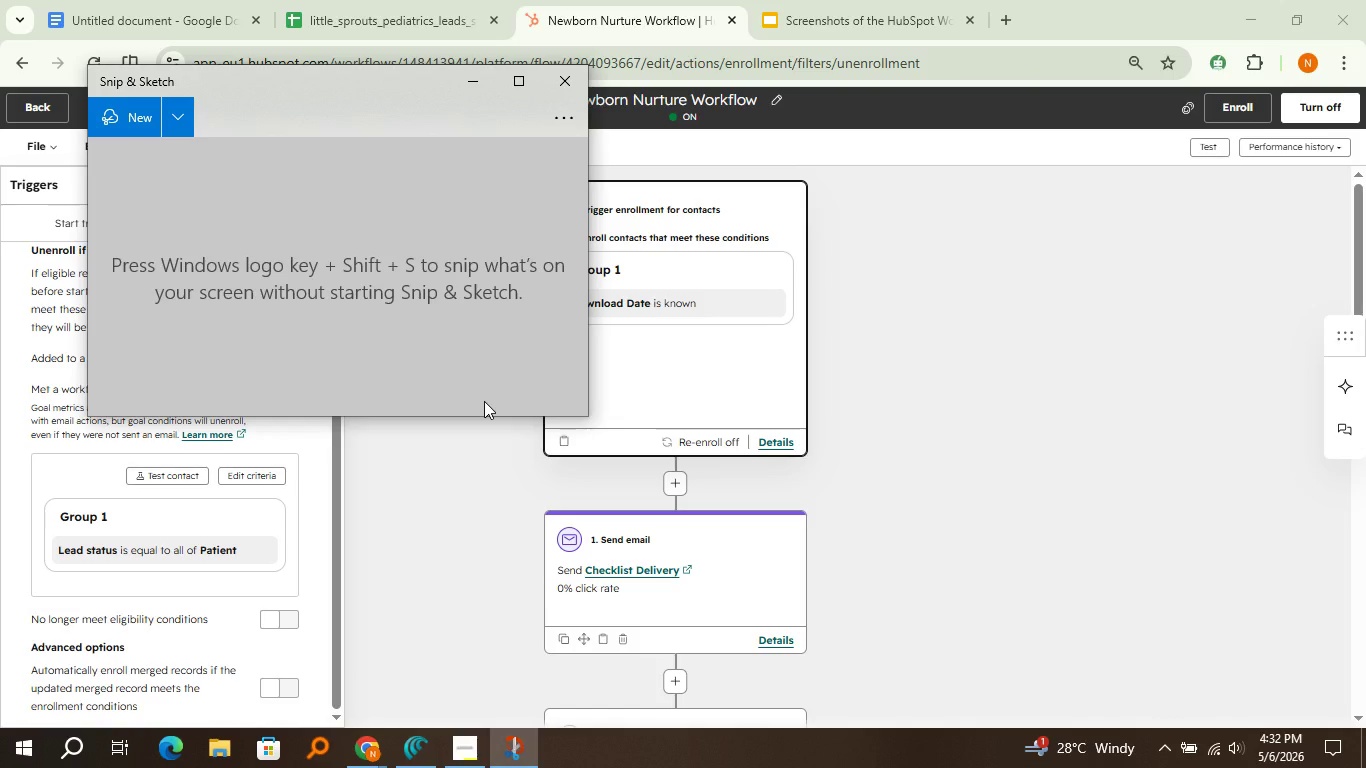 
wait(5.78)
 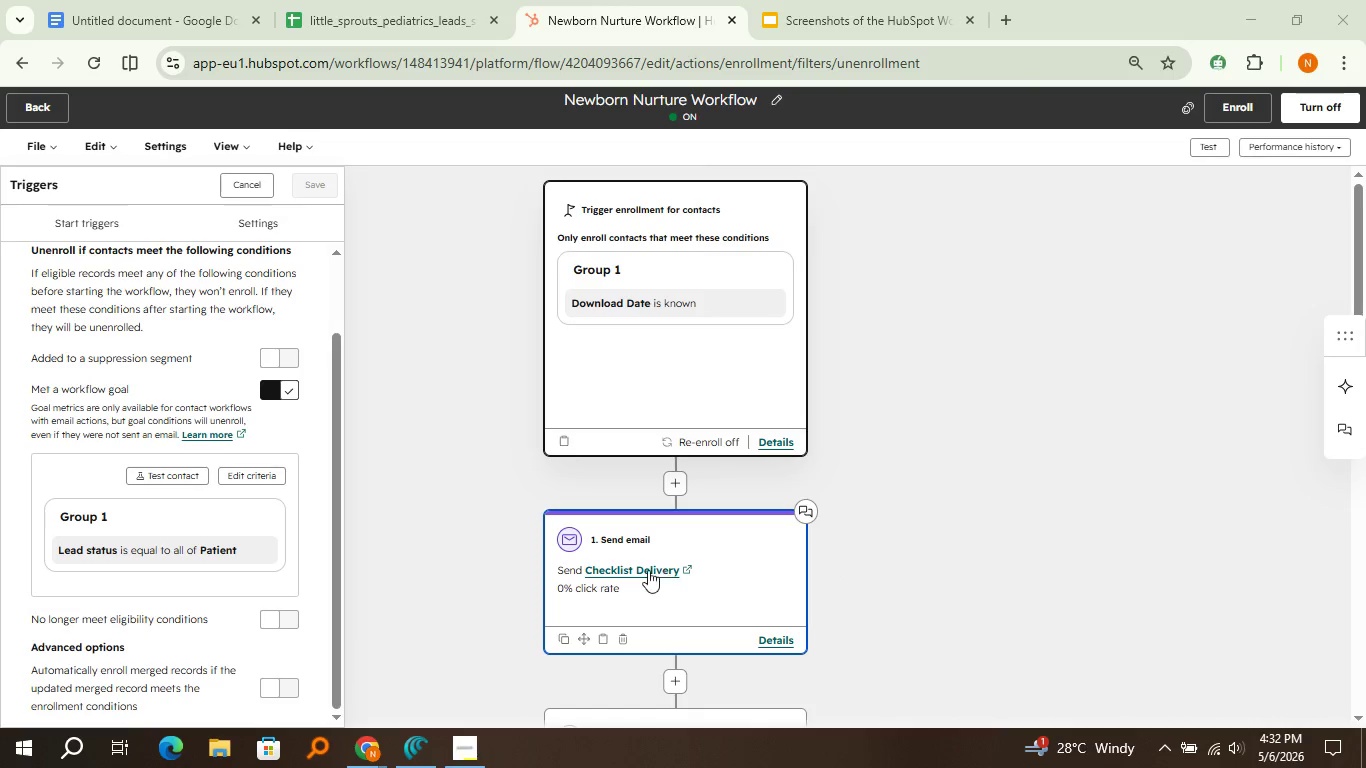 
left_click([484, 402])
 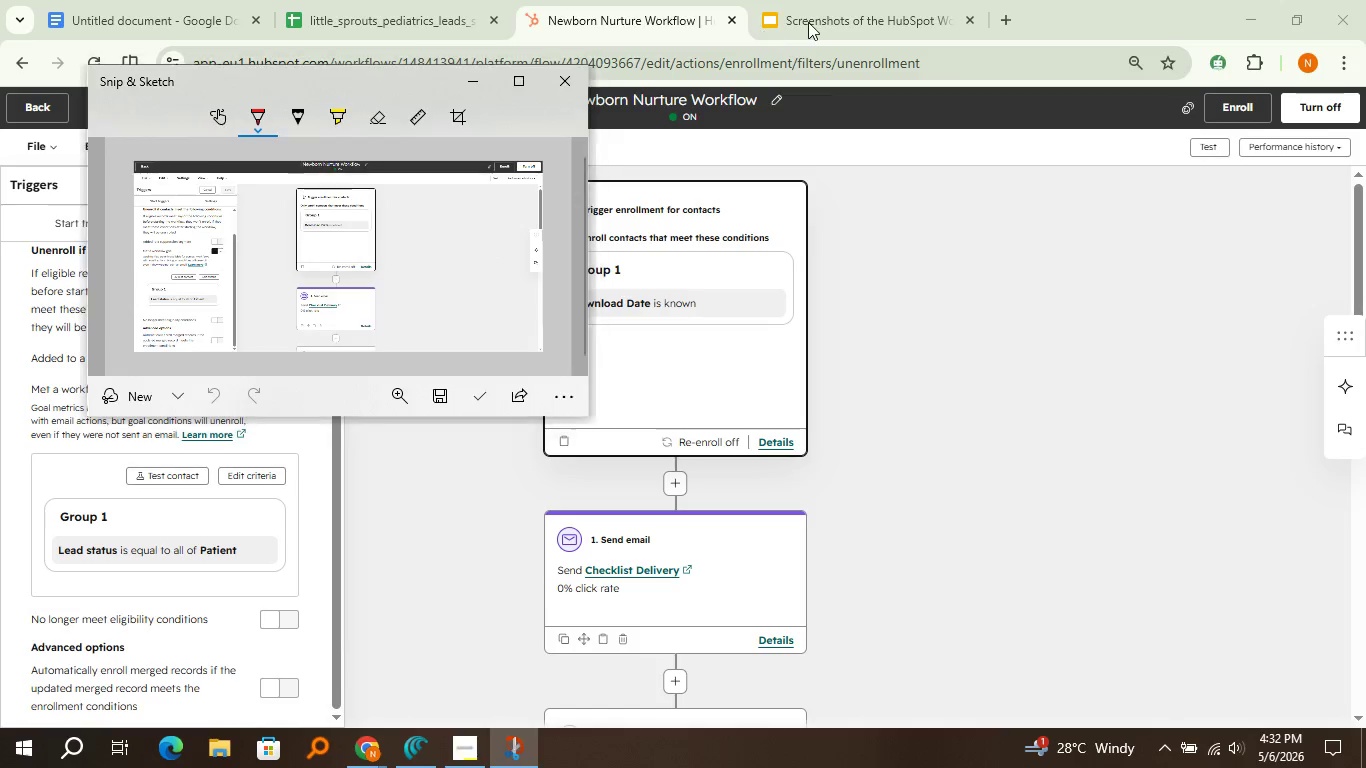 
left_click([559, 81])
 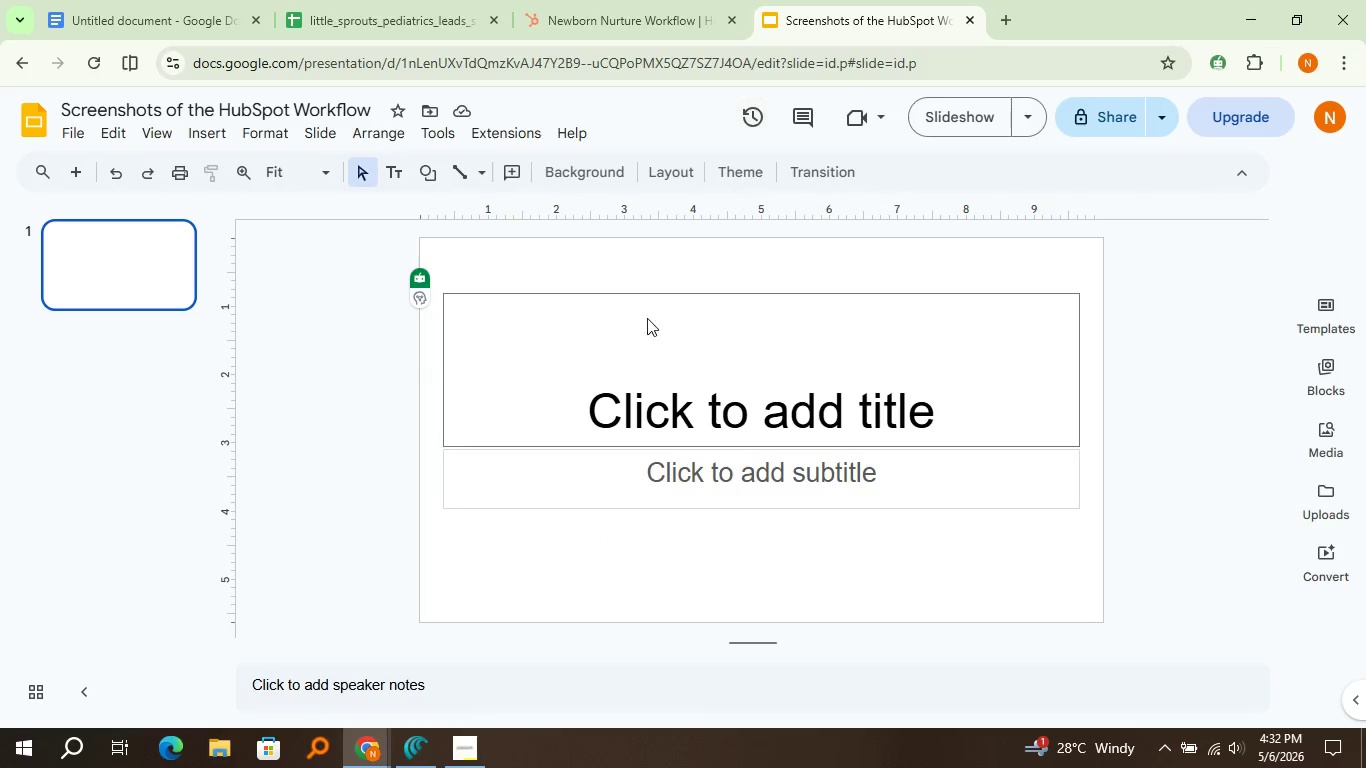 
left_click([821, 15])
 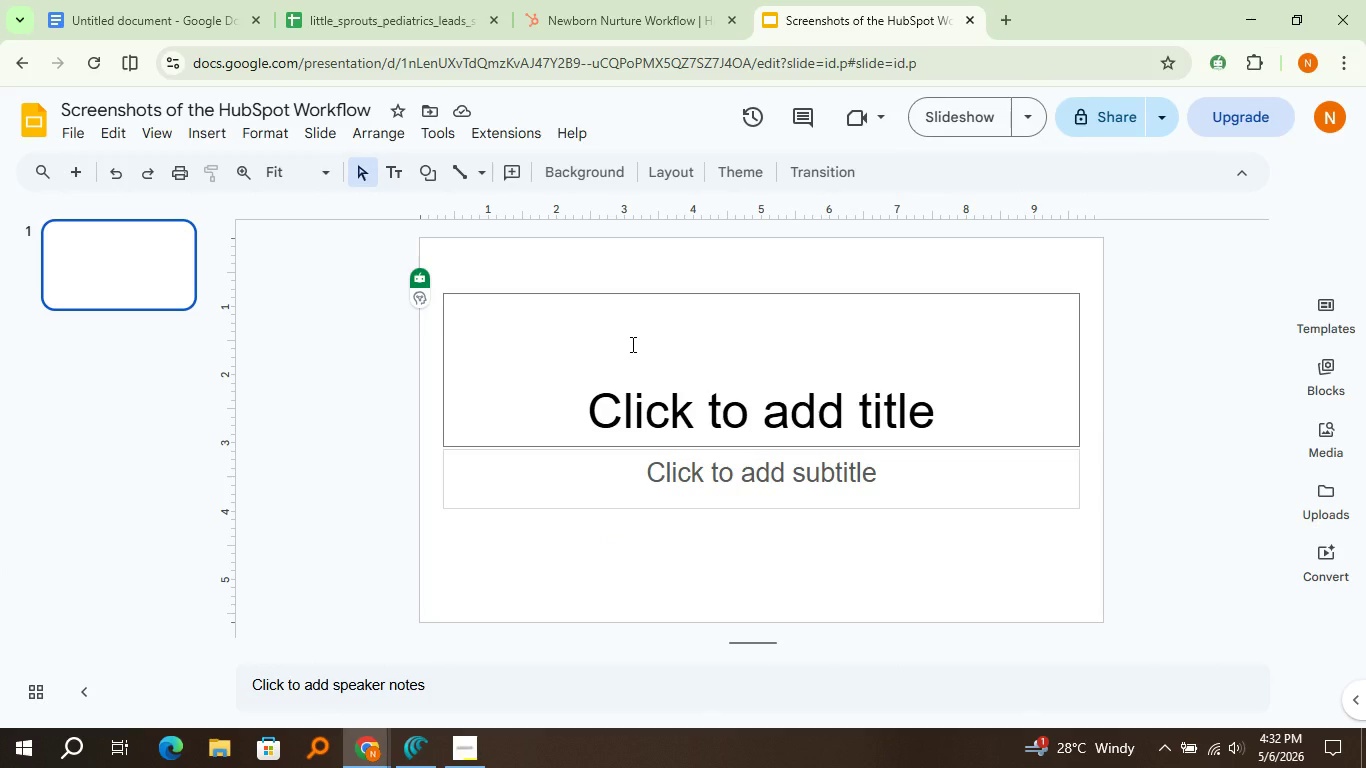 
key(Control+V)
 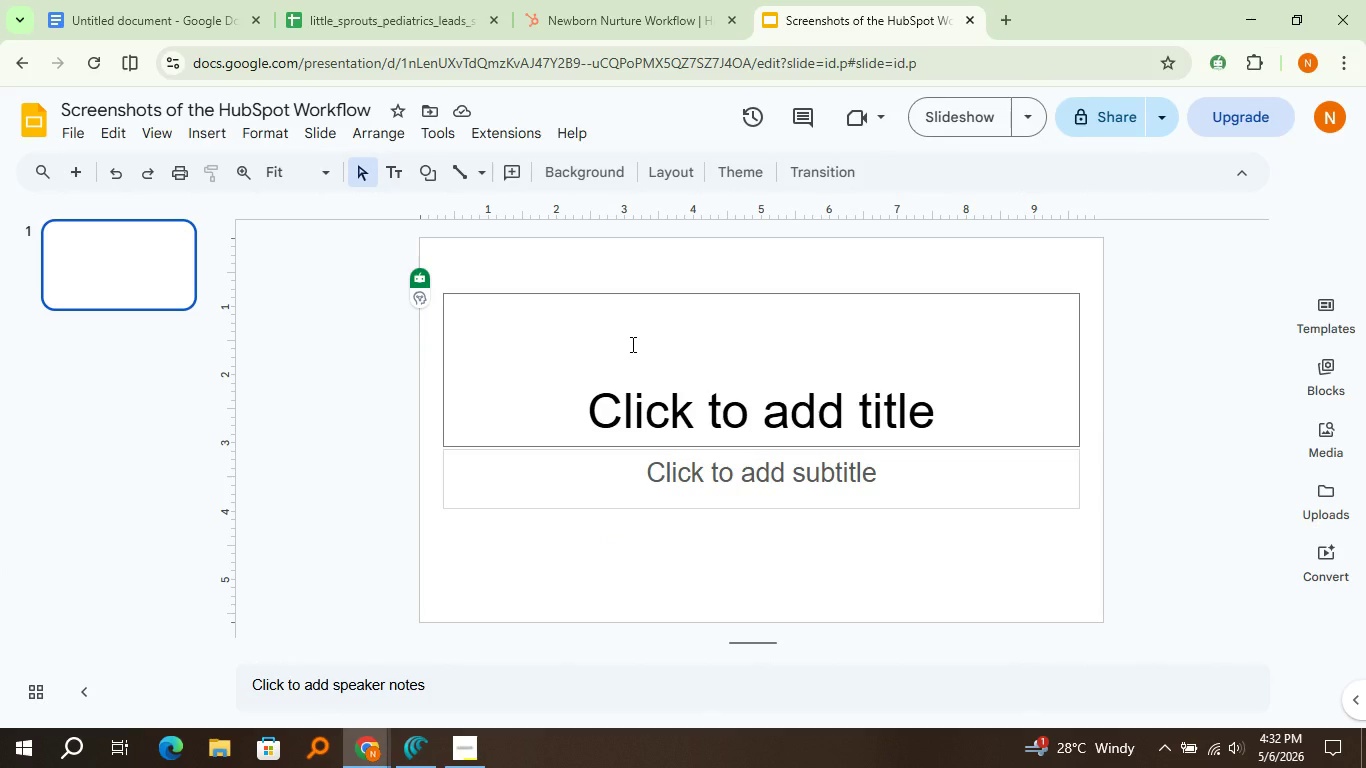 
left_click([631, 344])
 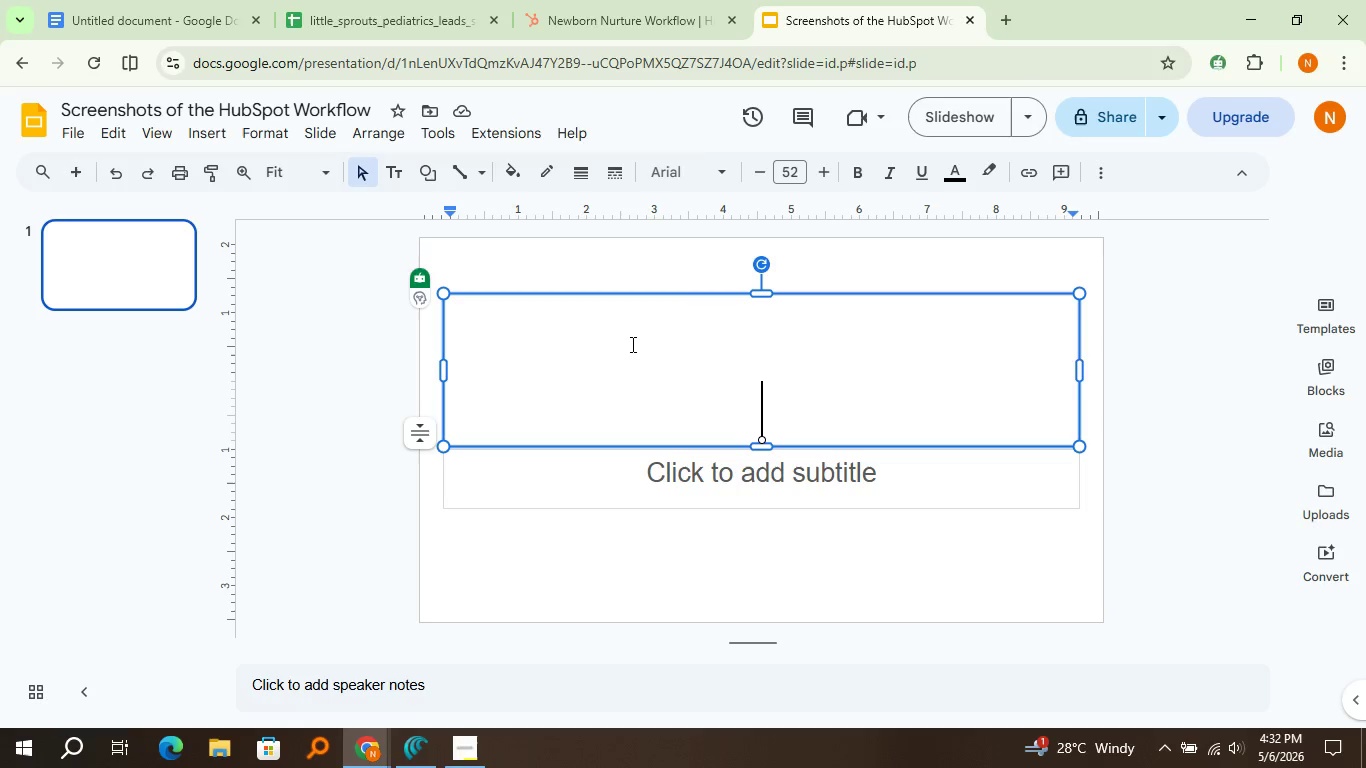 
key(Control+V)
 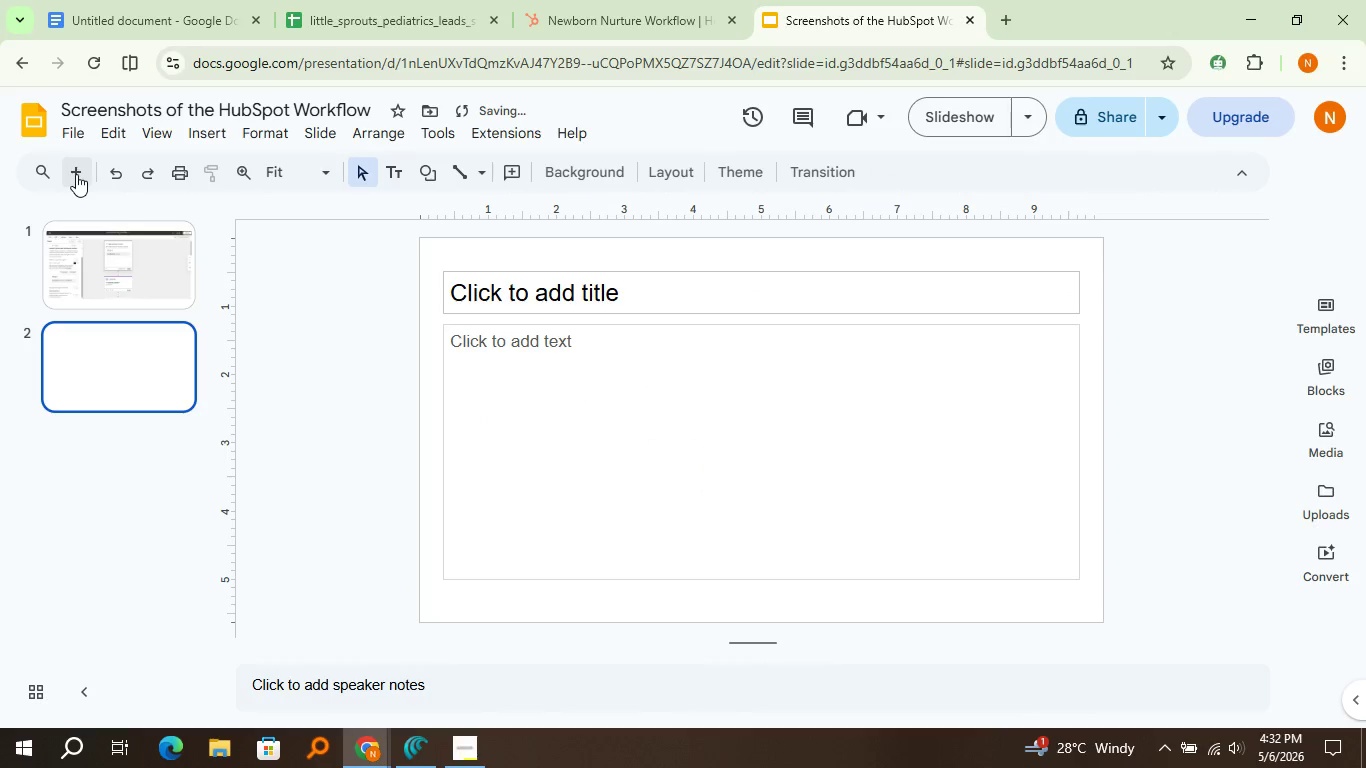 
double_click([76, 174])
 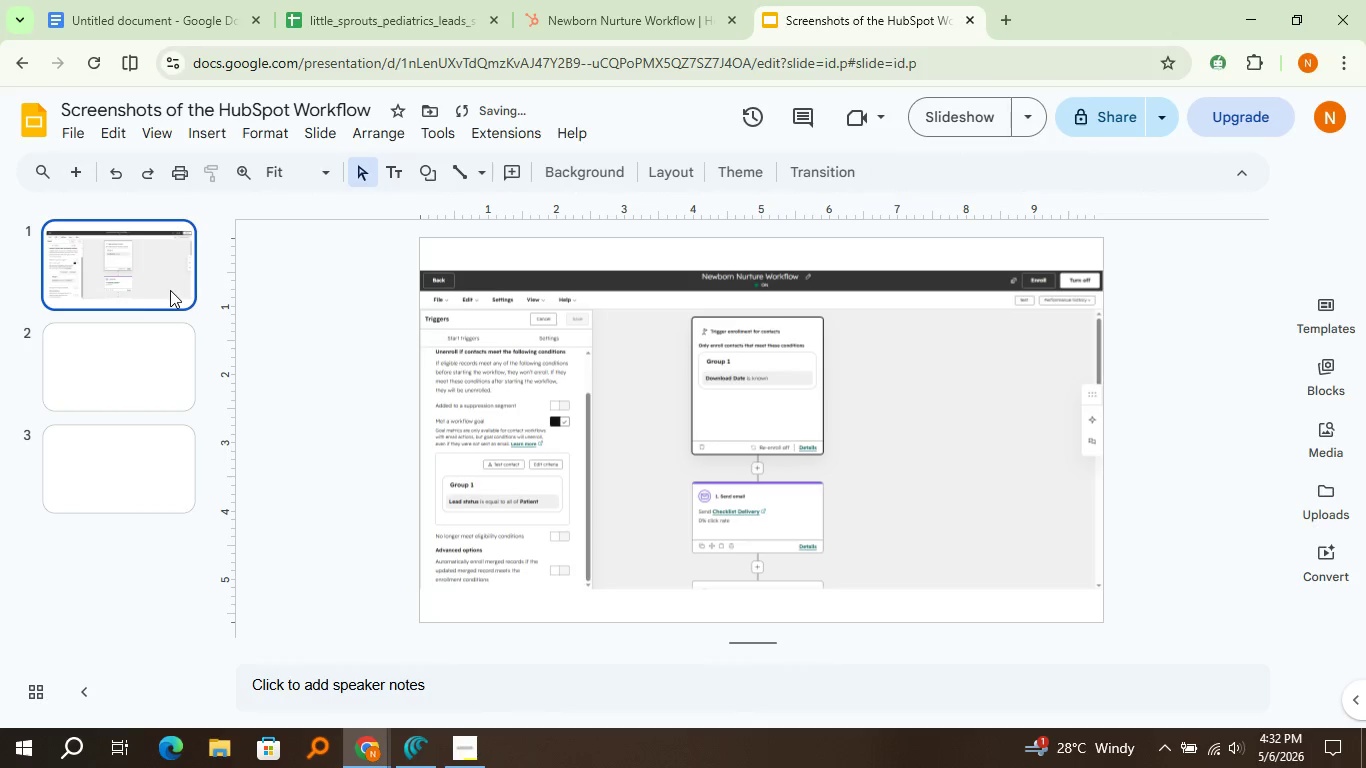 
left_click([162, 291])
 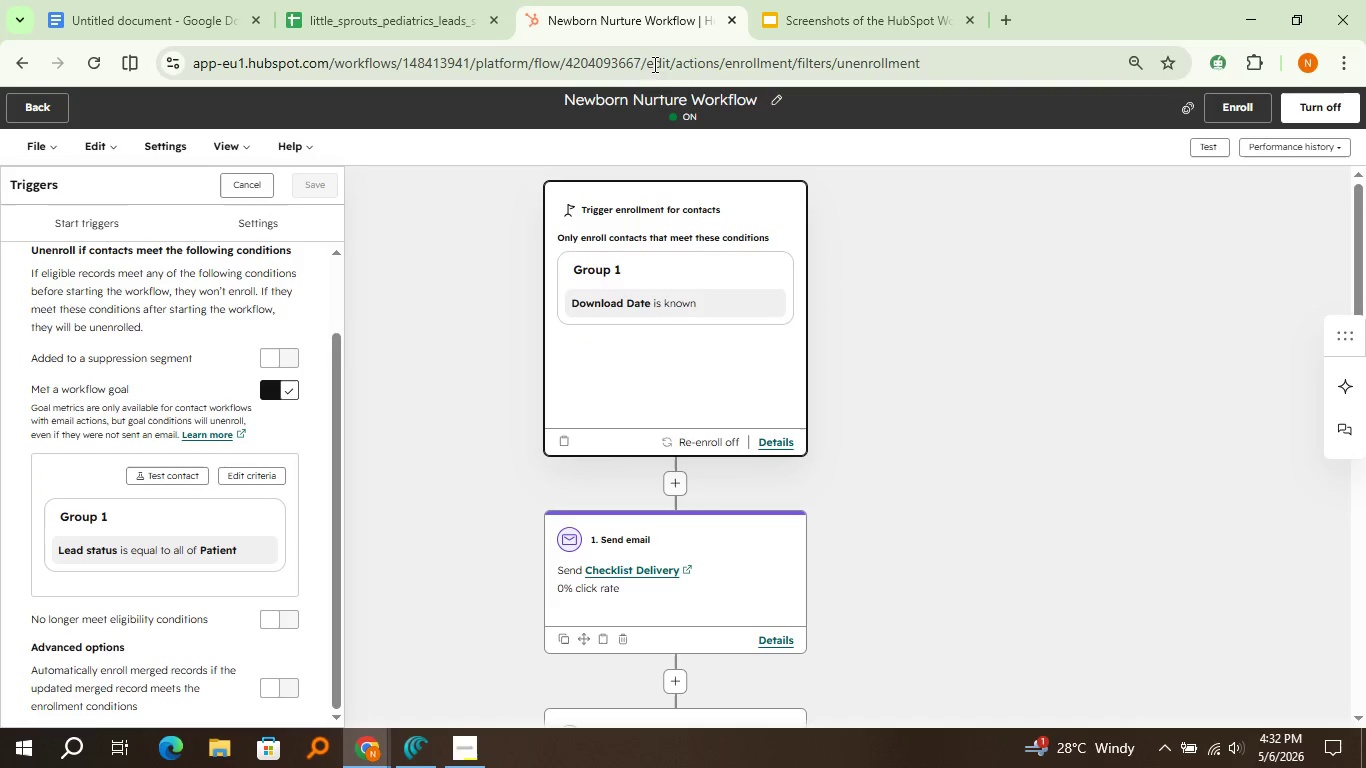 
left_click([653, 39])
 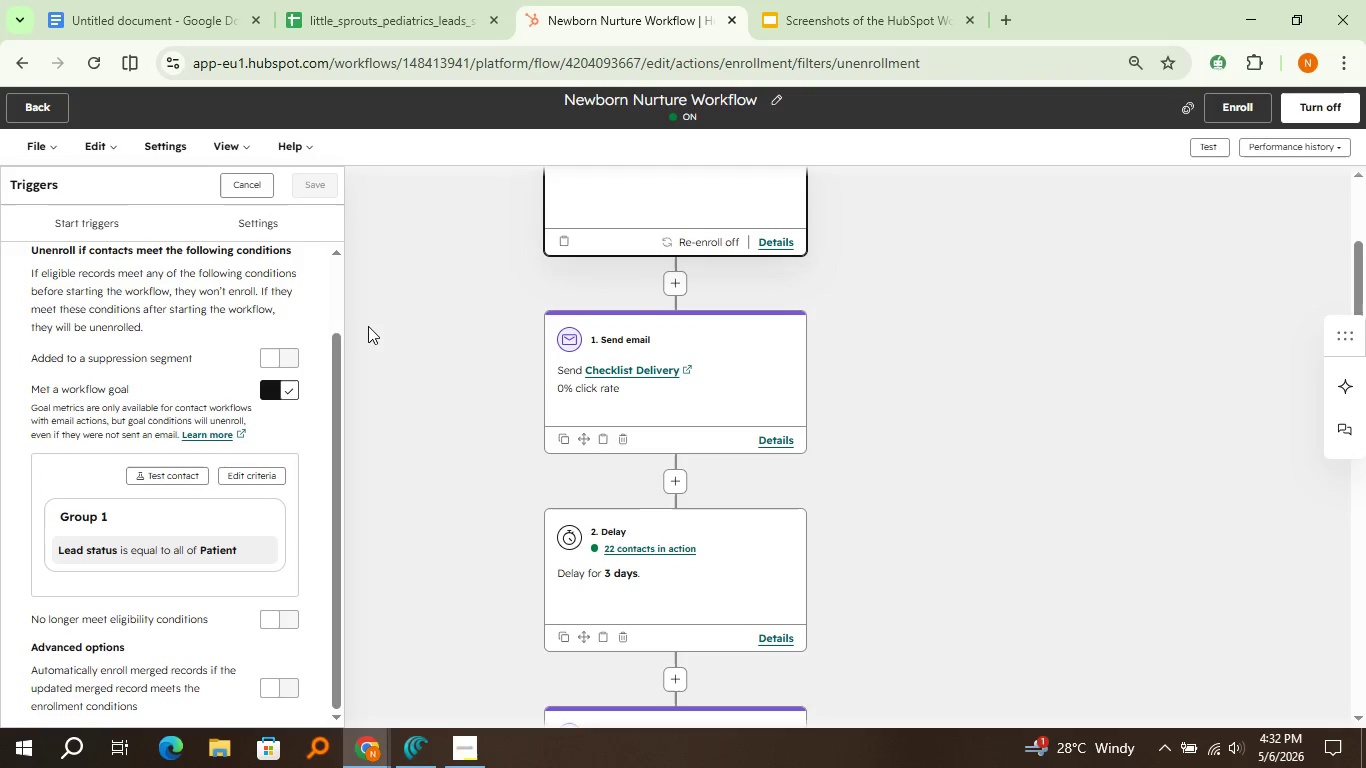 
scroll: coordinate [368, 326], scroll_direction: down, amount: 2.0
 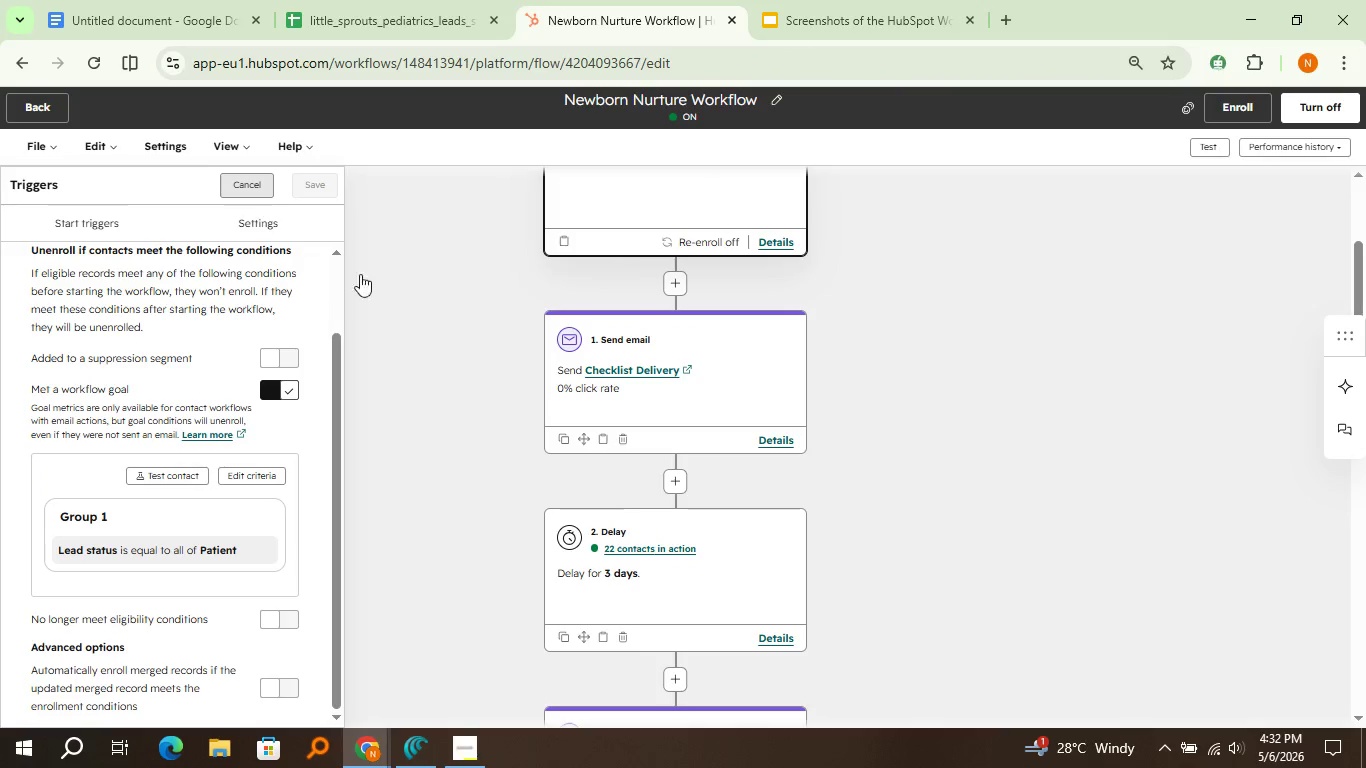 
left_click([227, 188])
 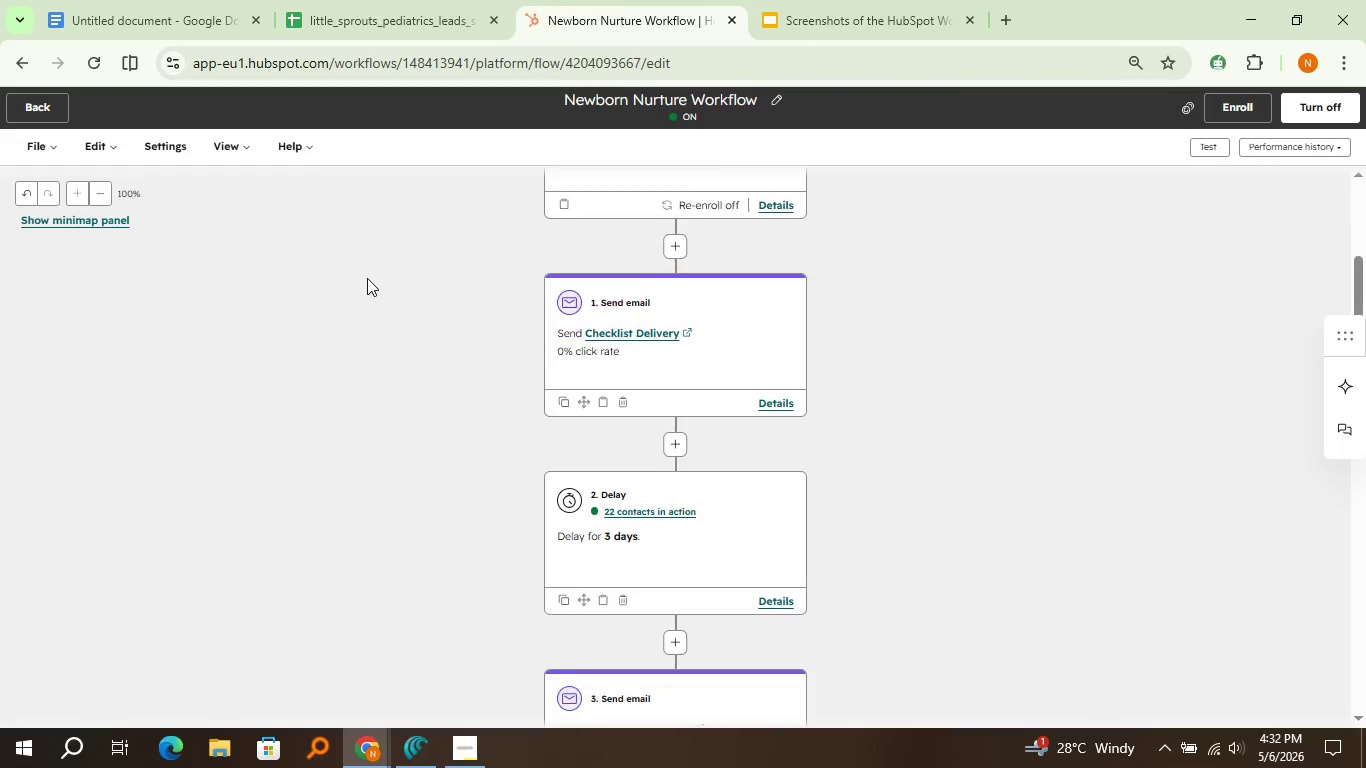 
scroll: coordinate [367, 278], scroll_direction: down, amount: 2.0
 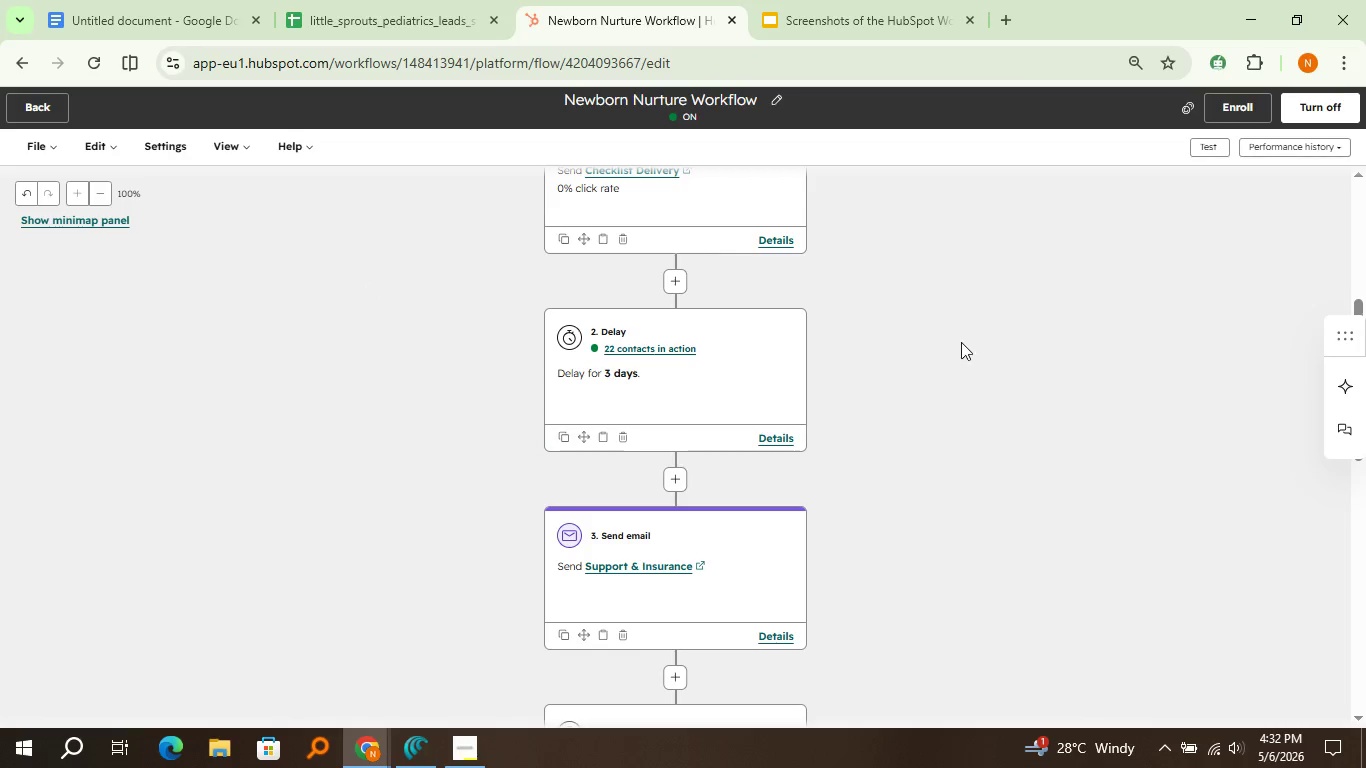 
wait(5.52)
 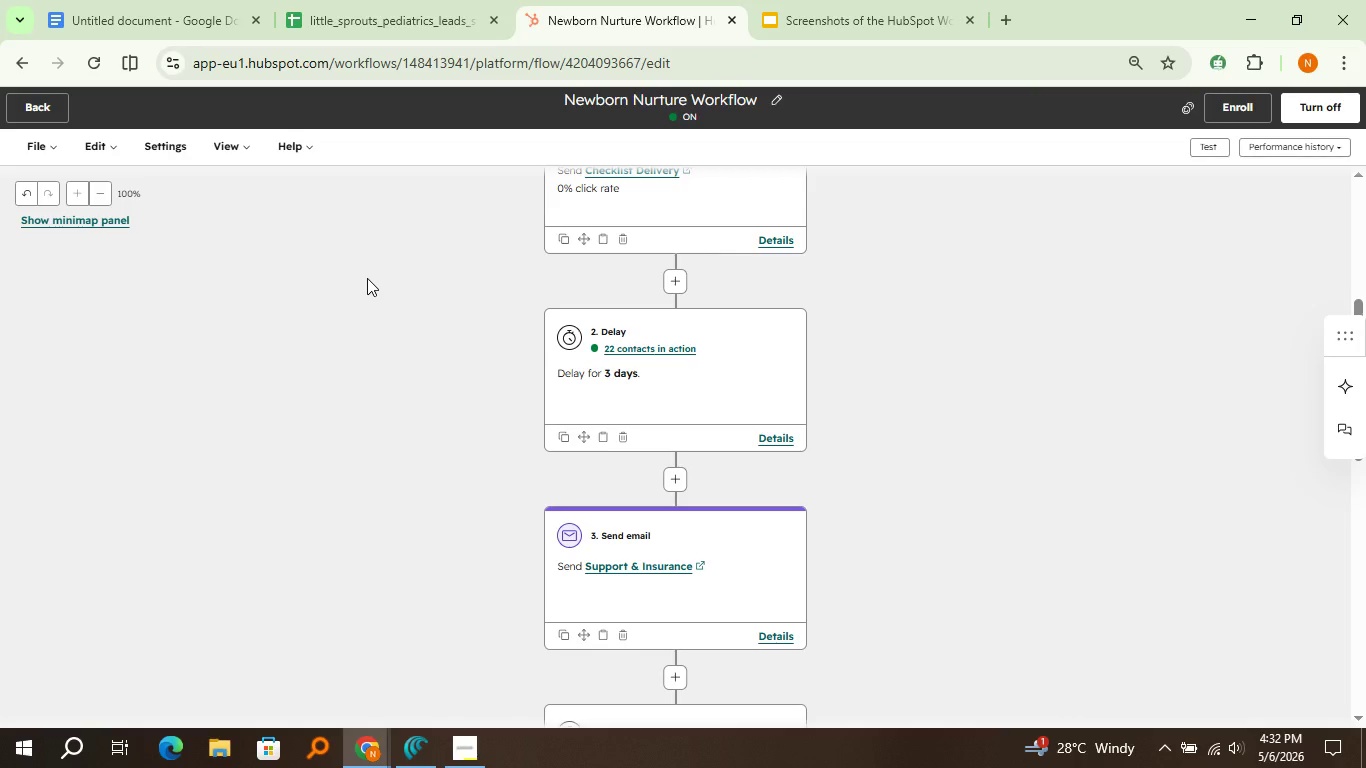 
scroll: coordinate [962, 342], scroll_direction: down, amount: 2.0
 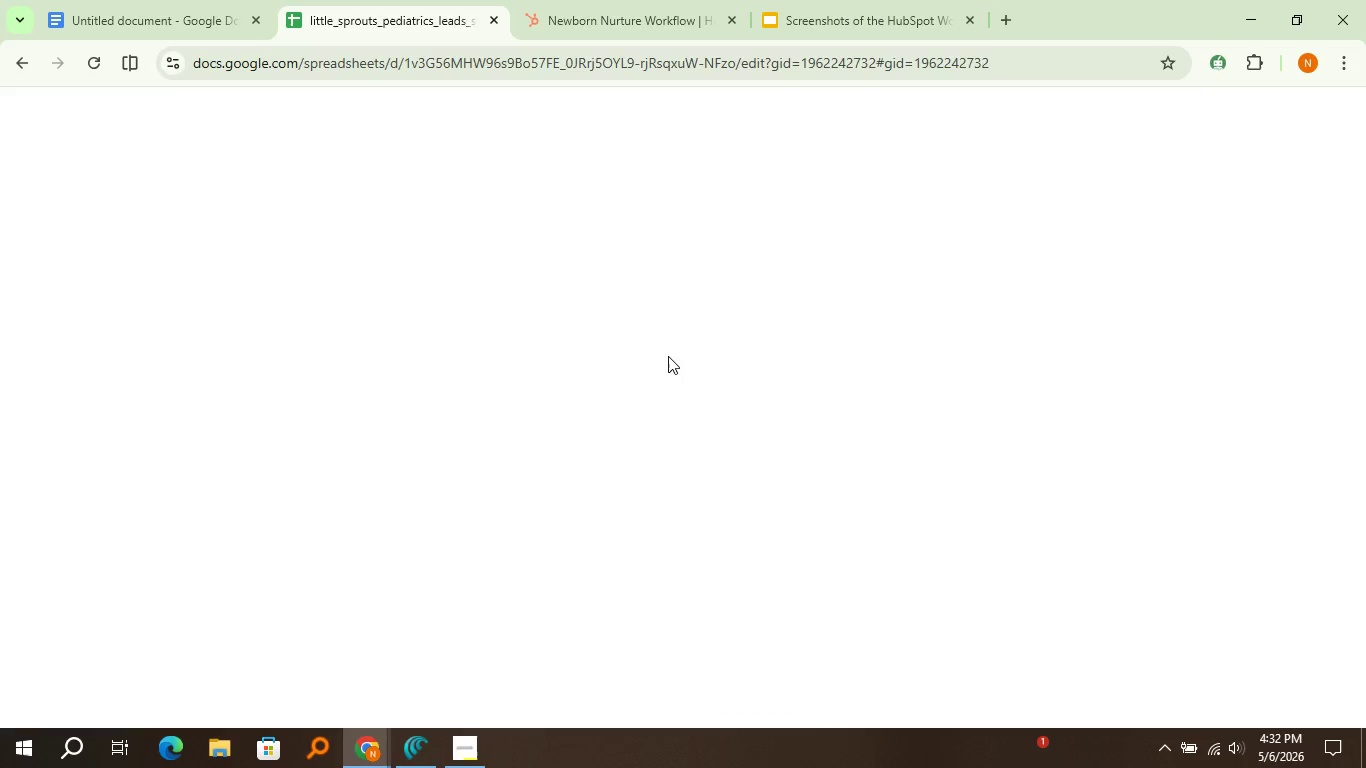 
left_click([394, 0])
 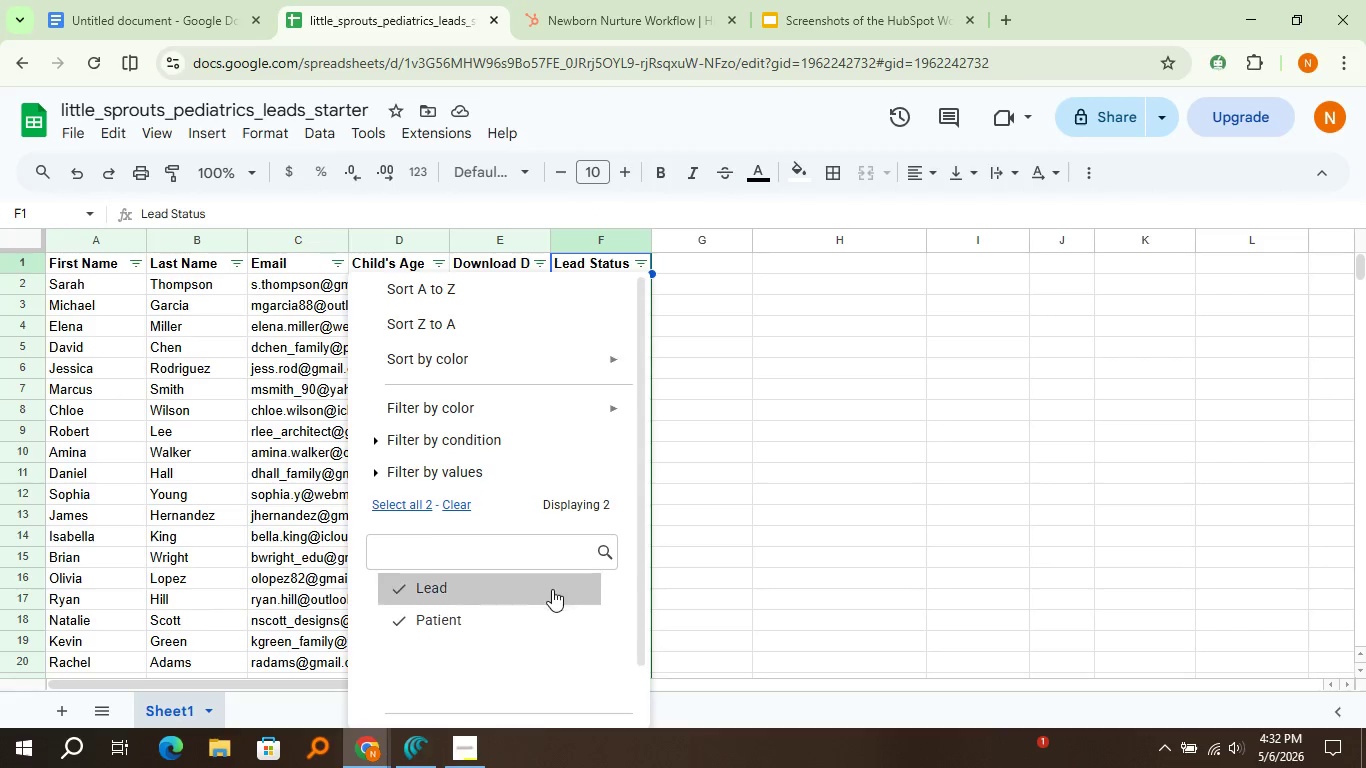 
scroll: coordinate [552, 589], scroll_direction: down, amount: 2.0
 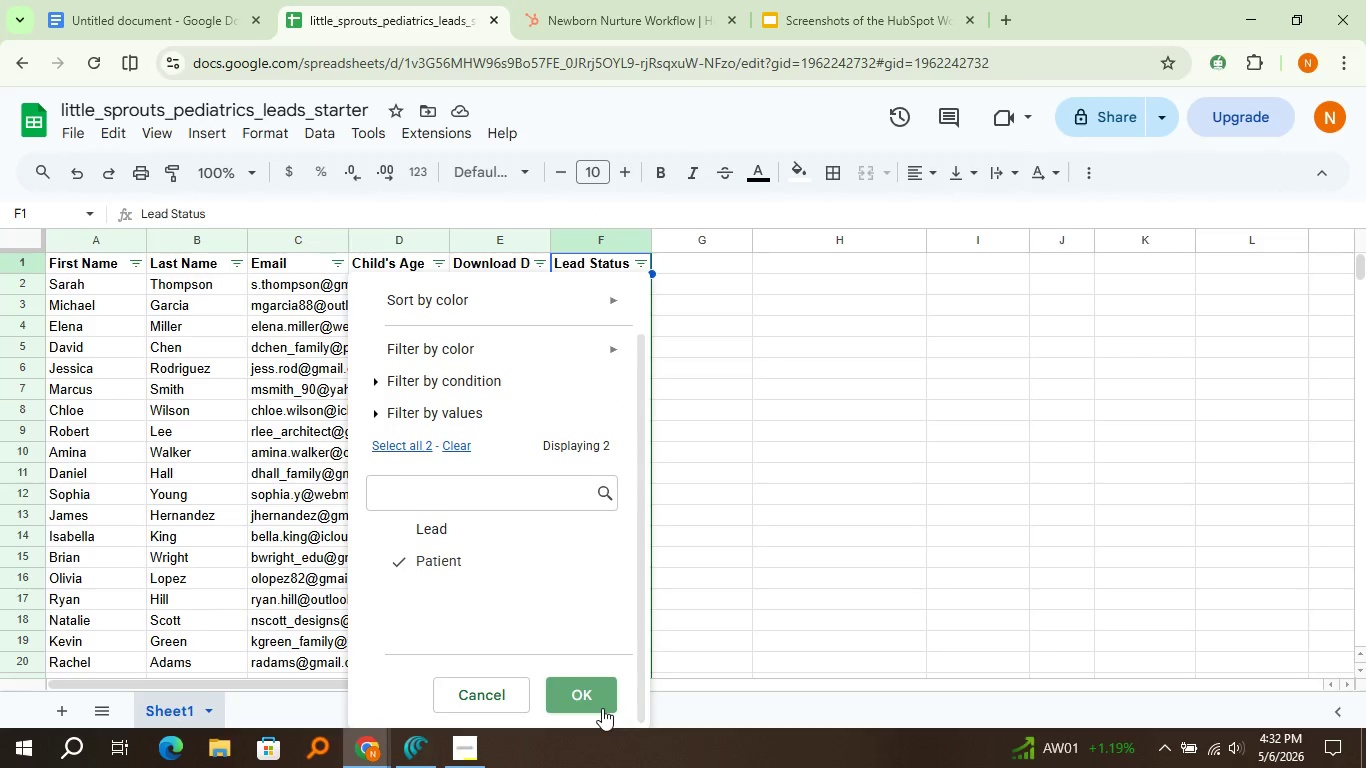 
left_click([602, 708])
 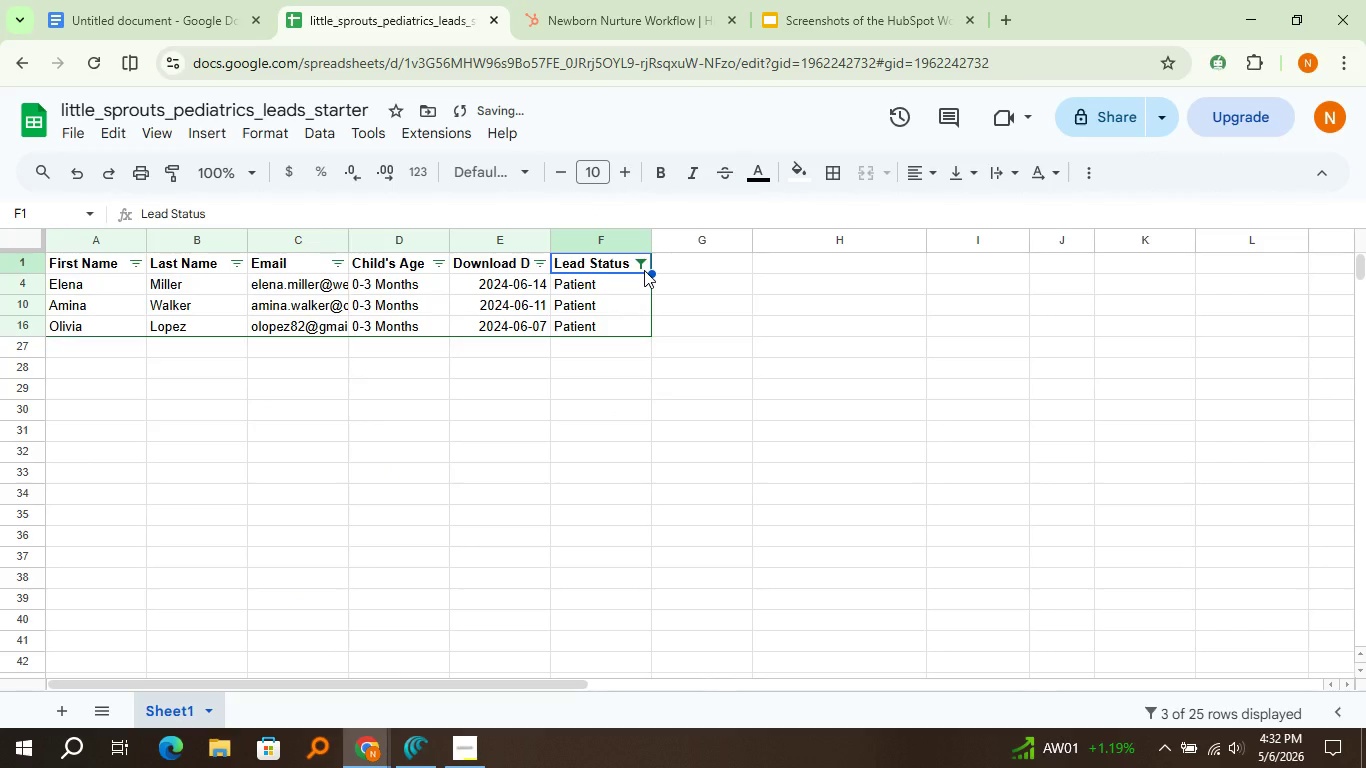 
right_click([644, 270])
 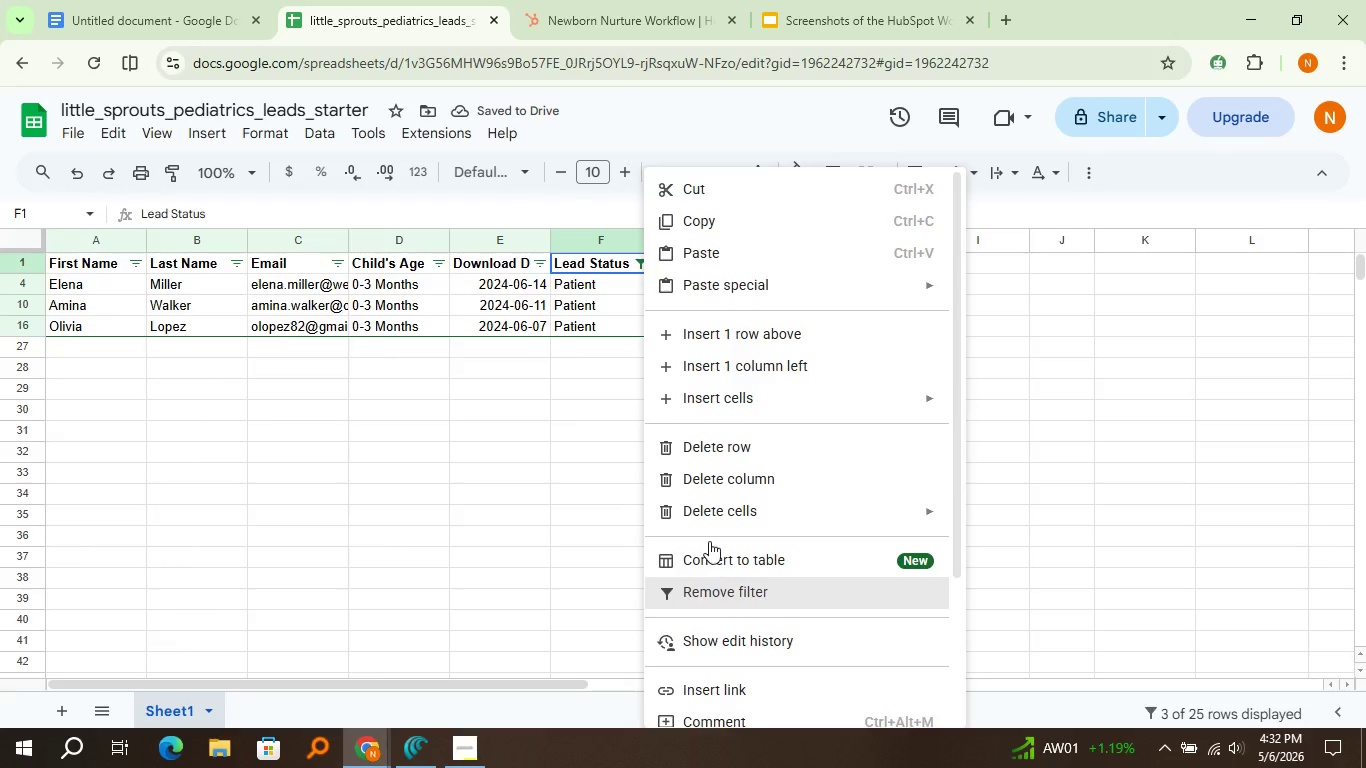 
left_click([728, 587])
 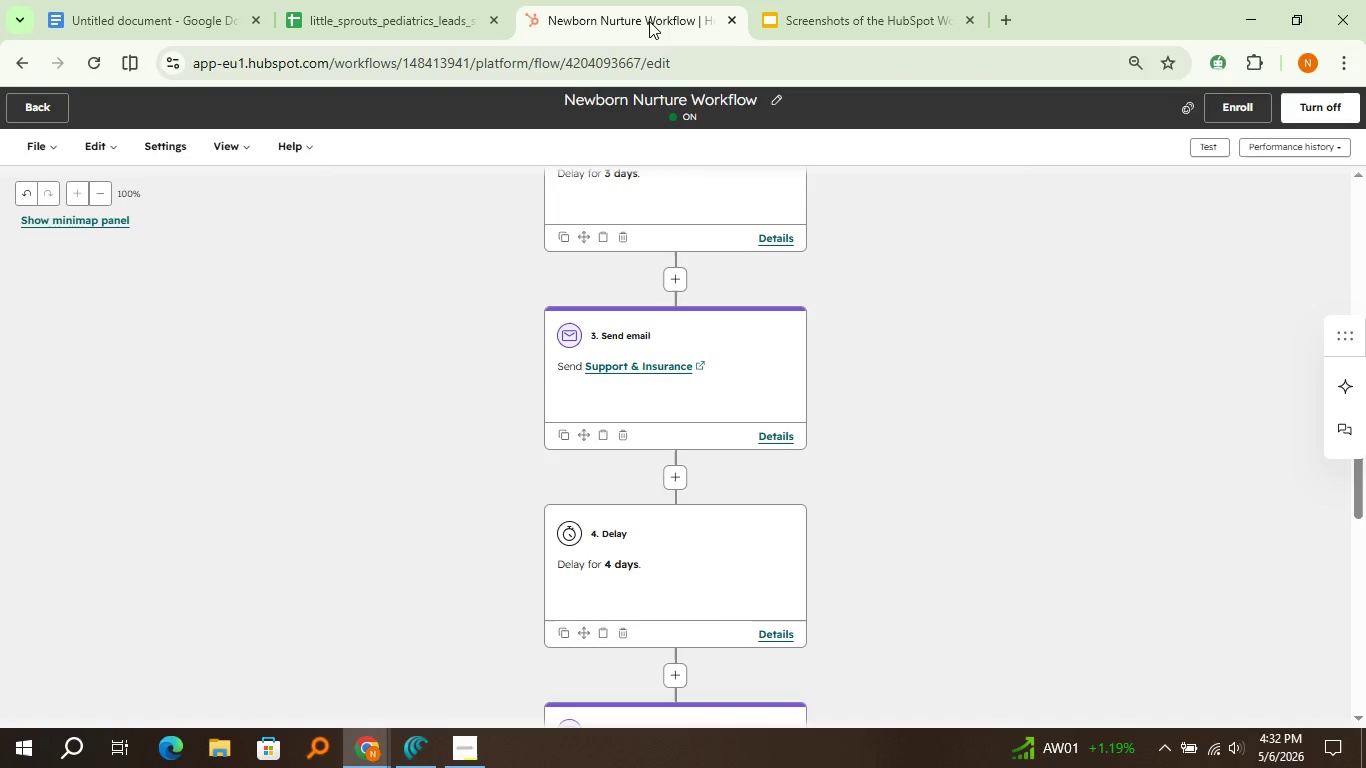 
left_click([649, 21])
 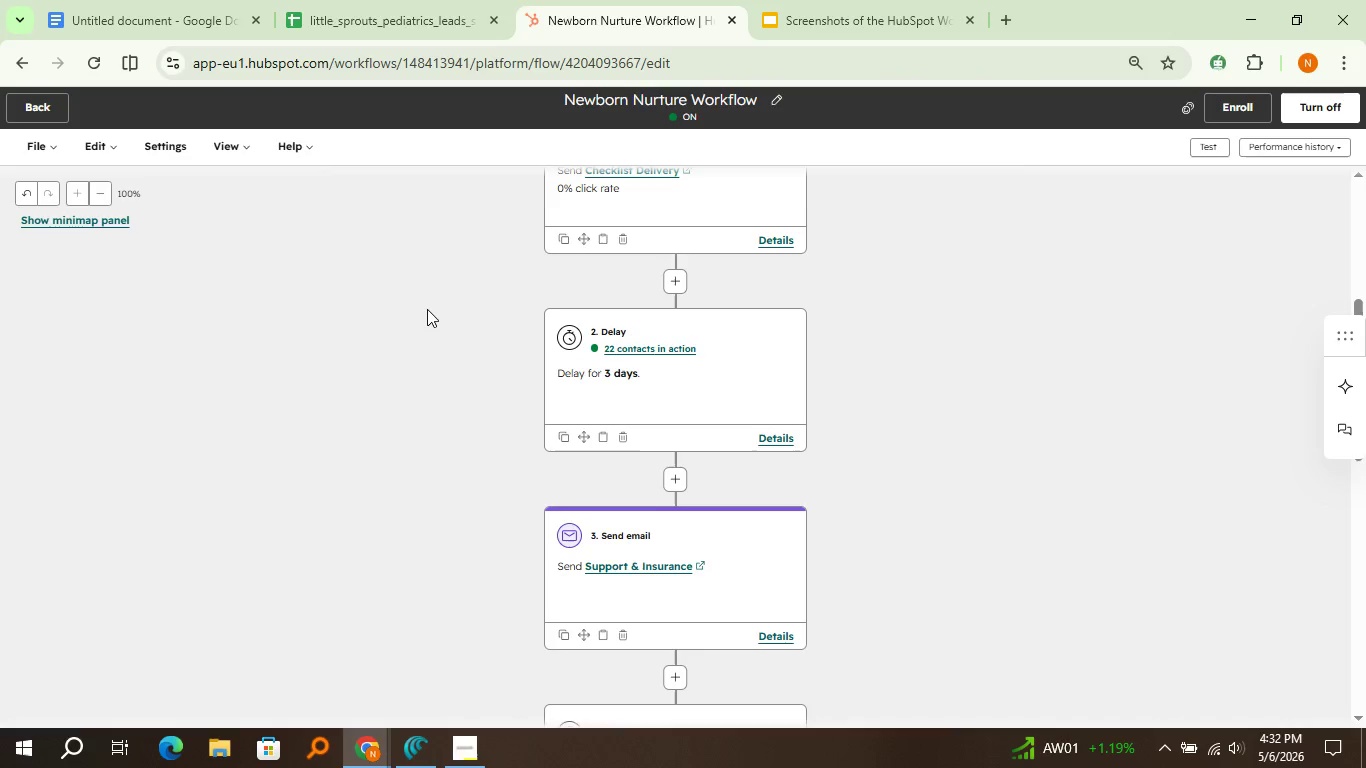 
scroll: coordinate [427, 309], scroll_direction: up, amount: 6.0
 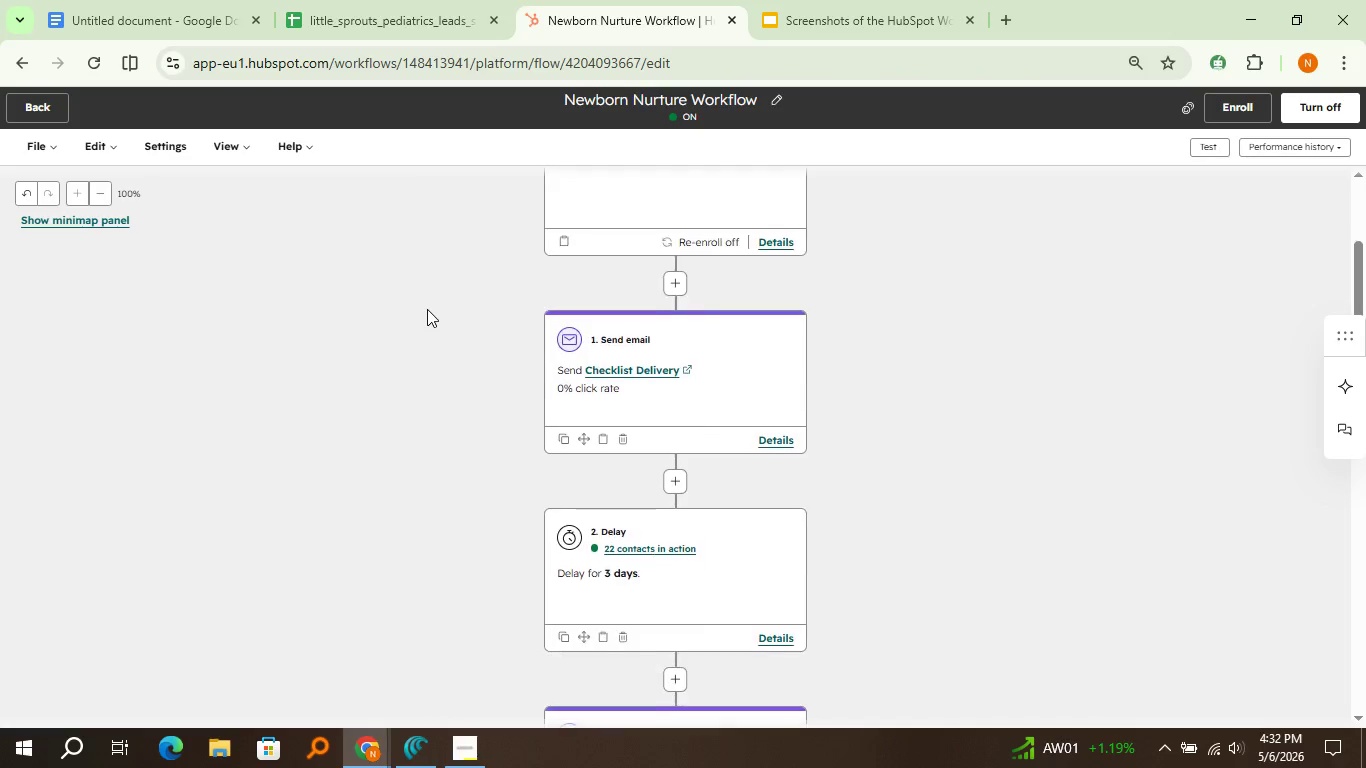 
scroll: coordinate [427, 309], scroll_direction: down, amount: 2.0
 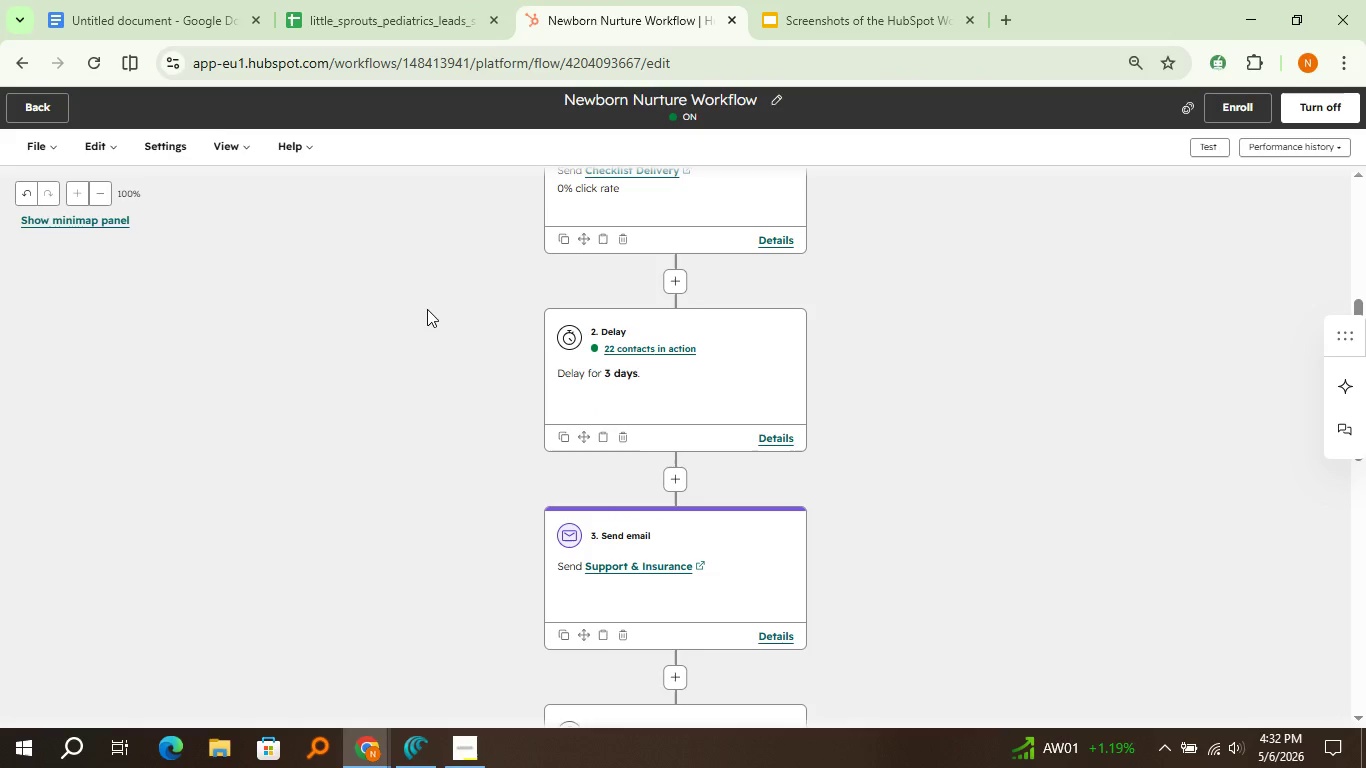 
key(Meta+Shift+S)
 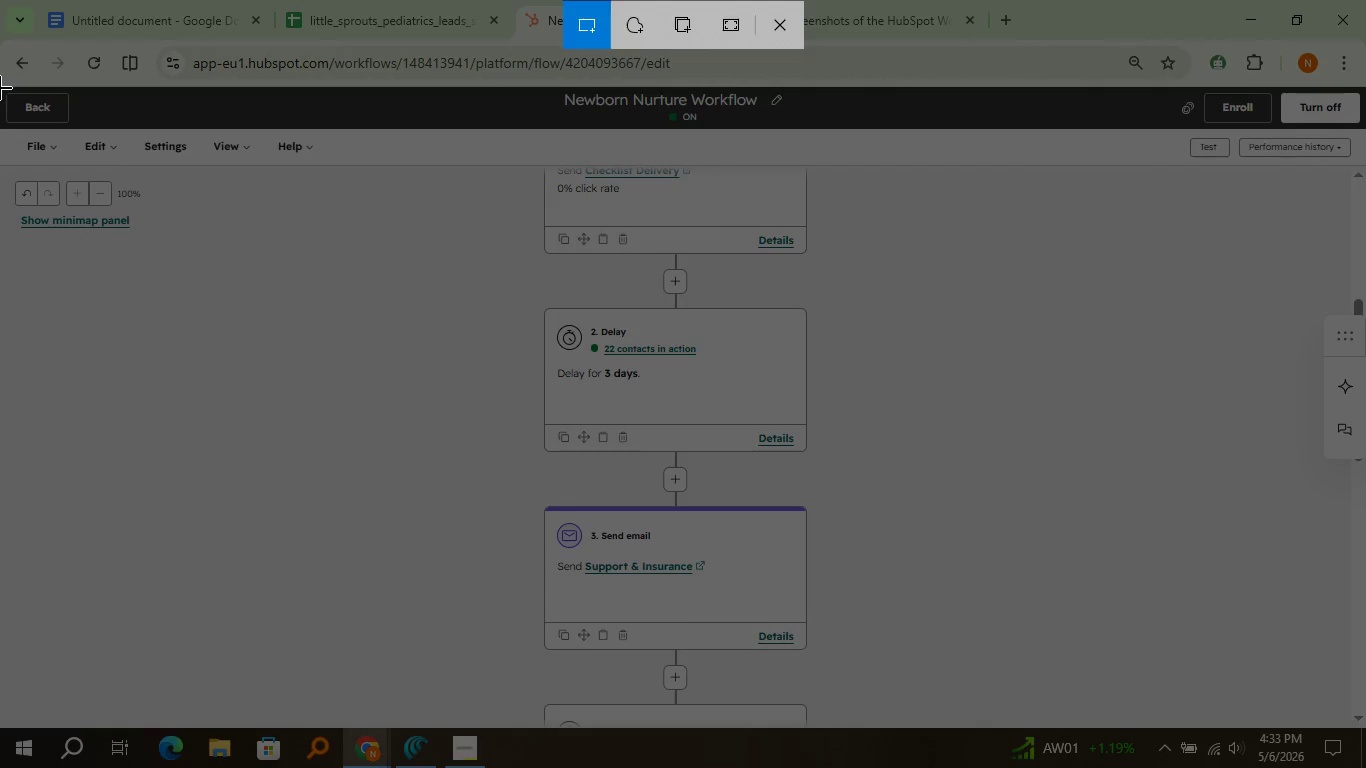 
left_click_drag(start_coordinate=[0, 88], to_coordinate=[1362, 725])
 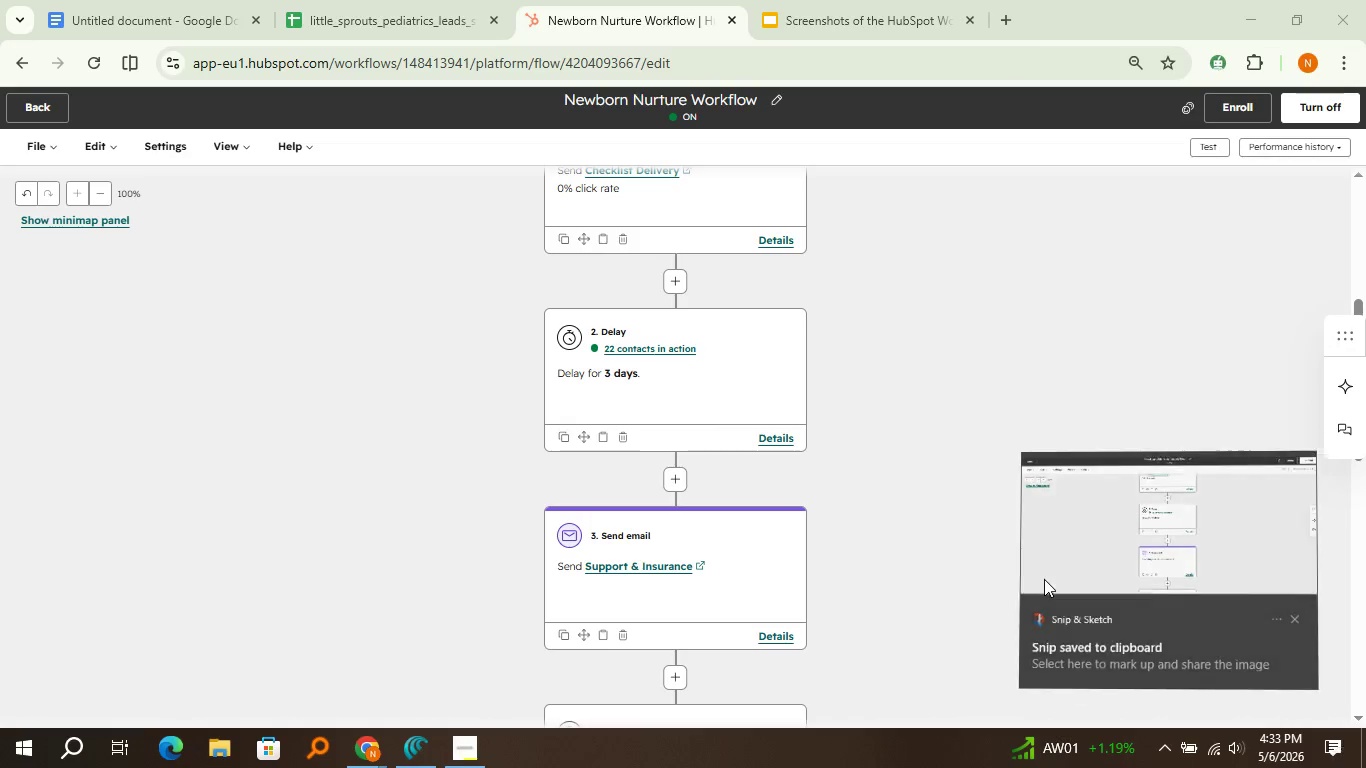 
left_click([1044, 579])
 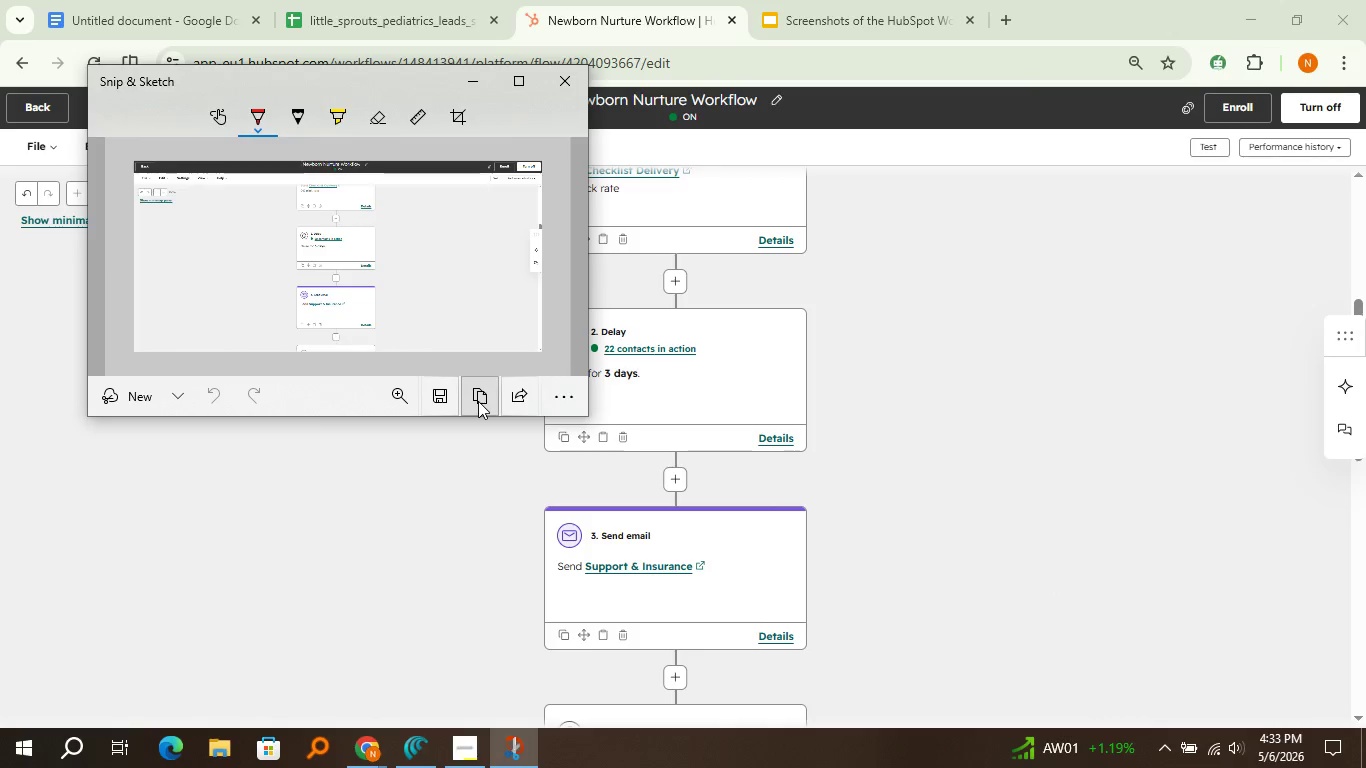 
left_click([478, 401])
 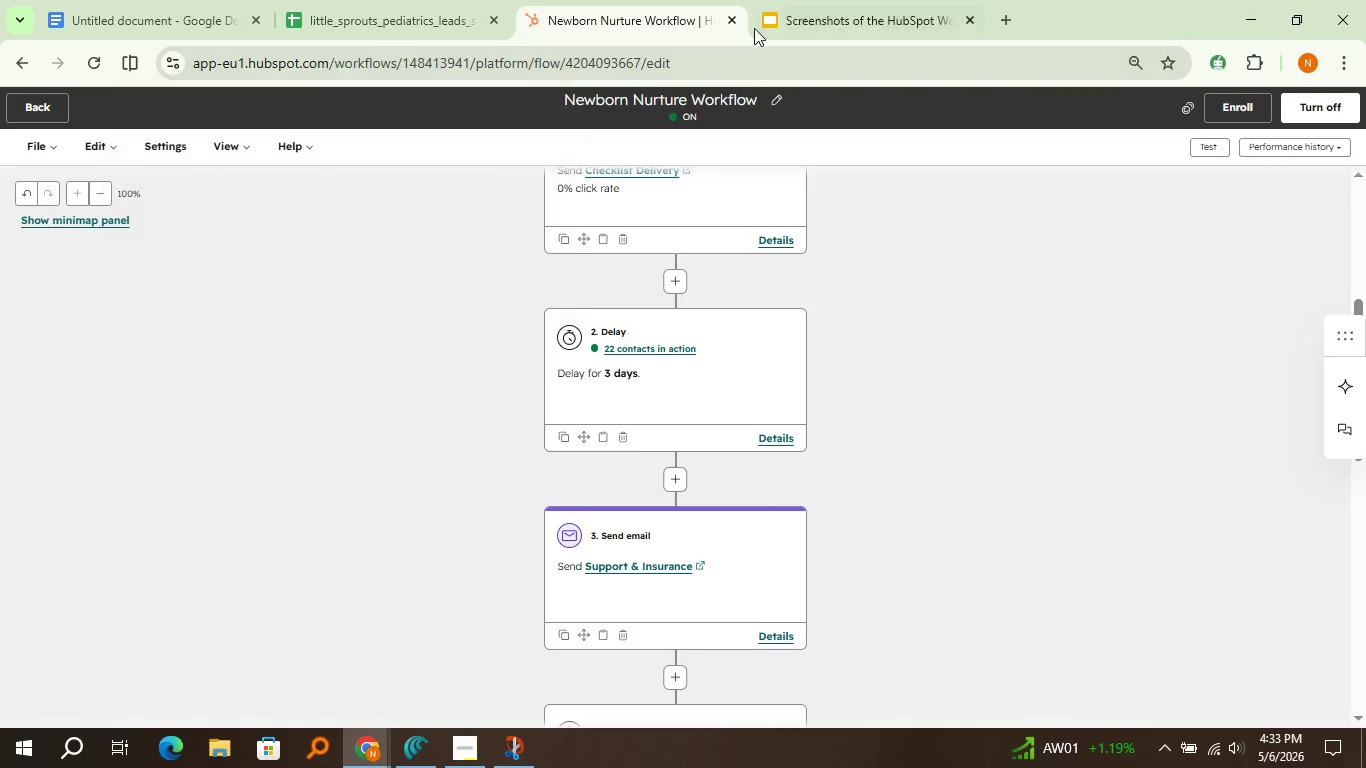 
left_click([563, 75])
 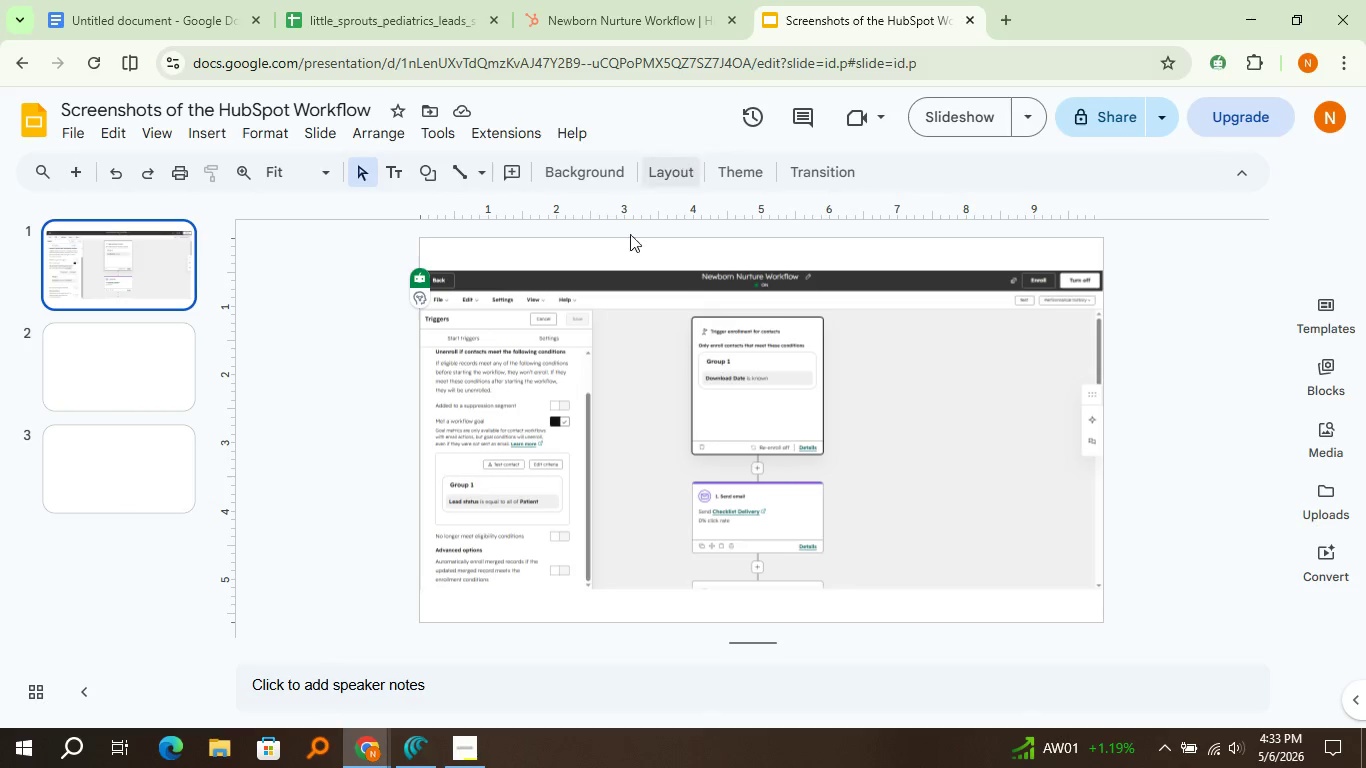 
left_click([754, 28])
 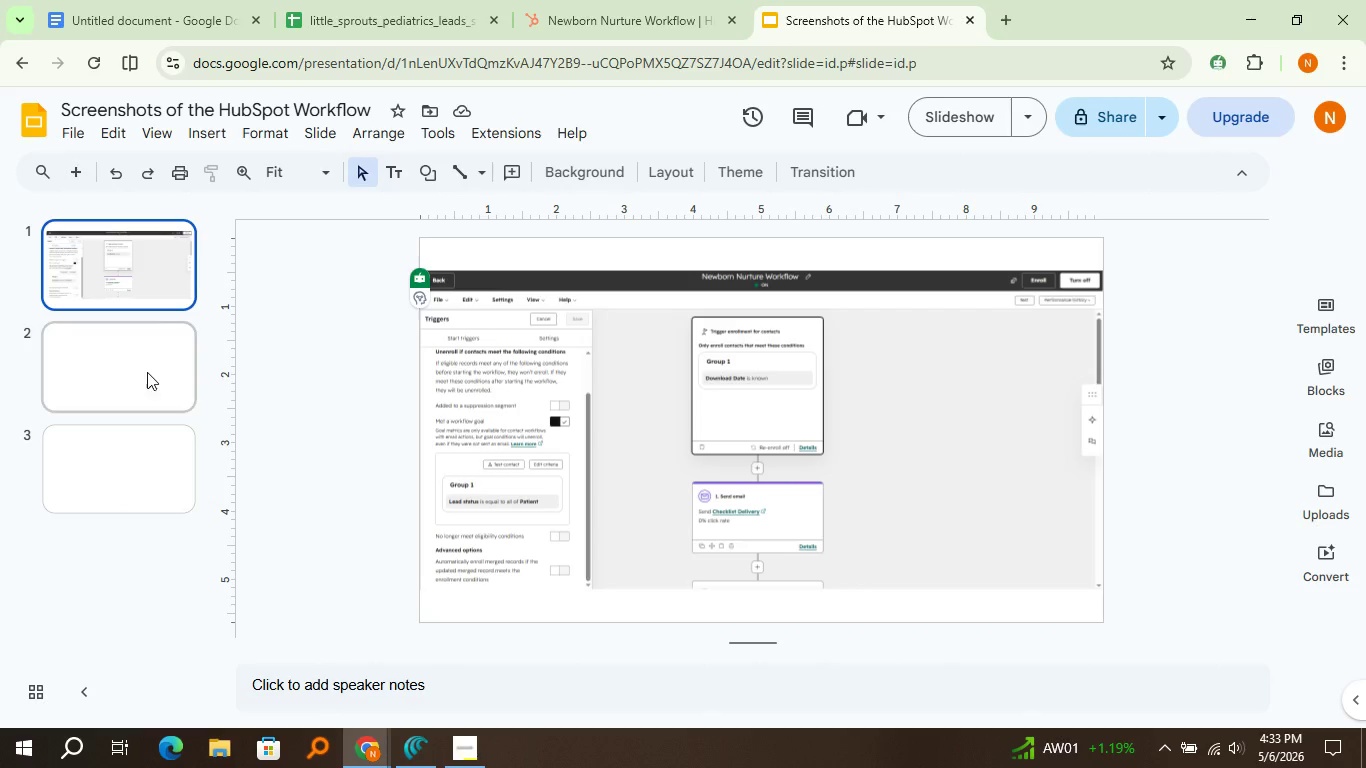 
left_click([203, 368])
 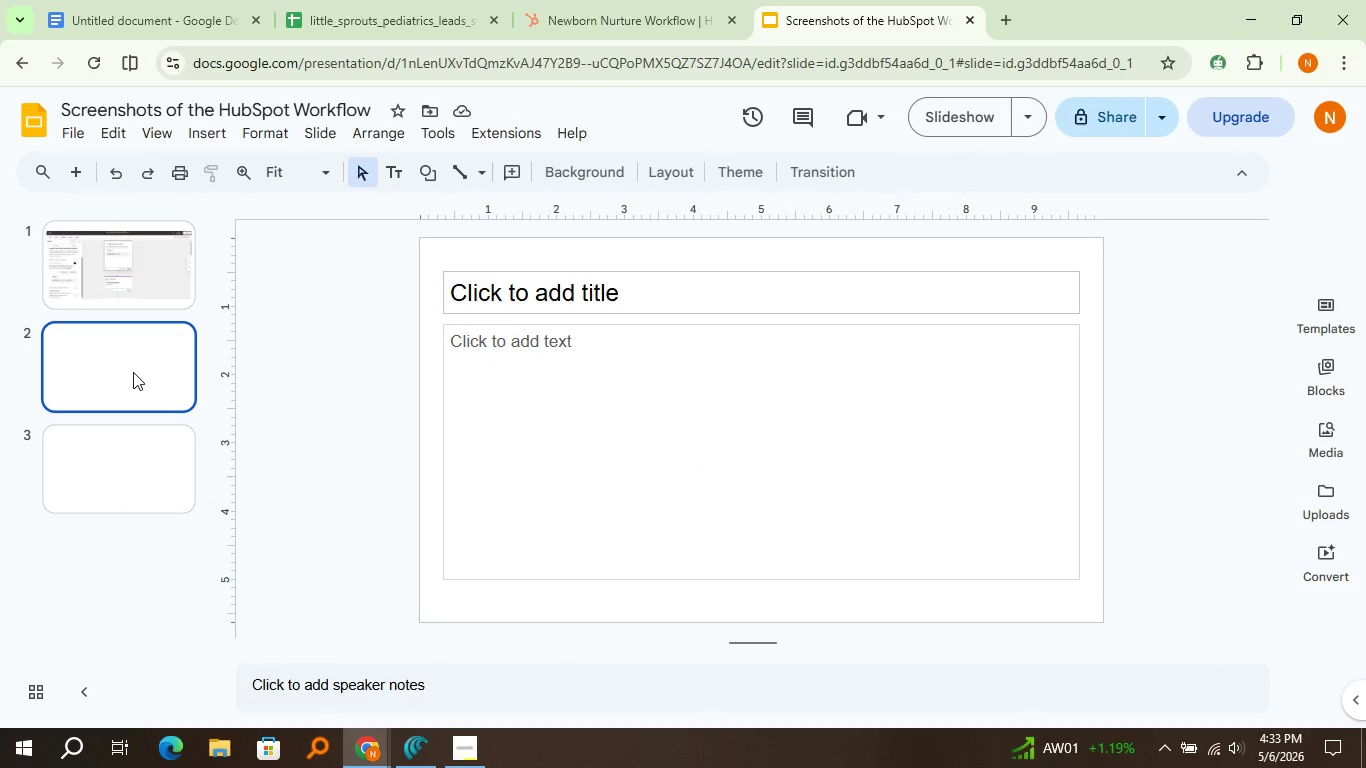 
left_click([133, 372])
 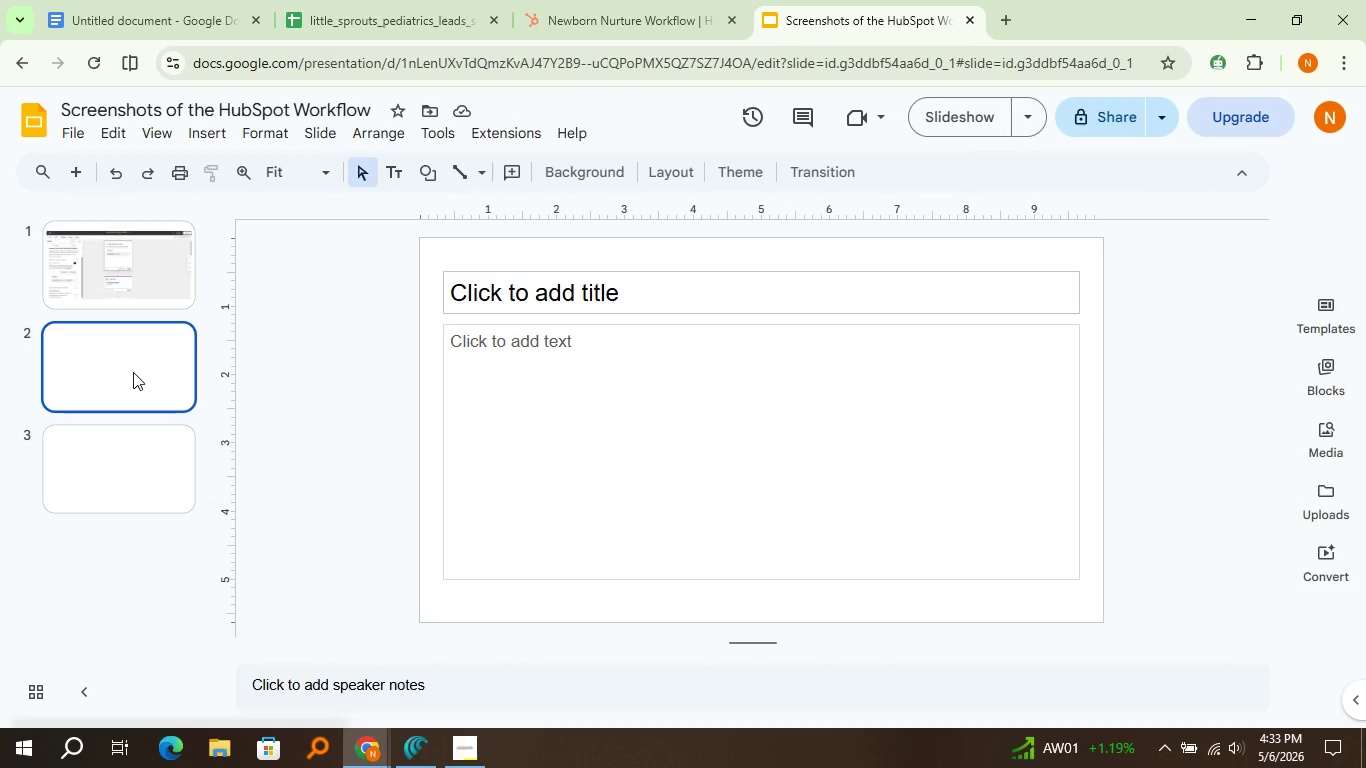 
key(Control+V)
 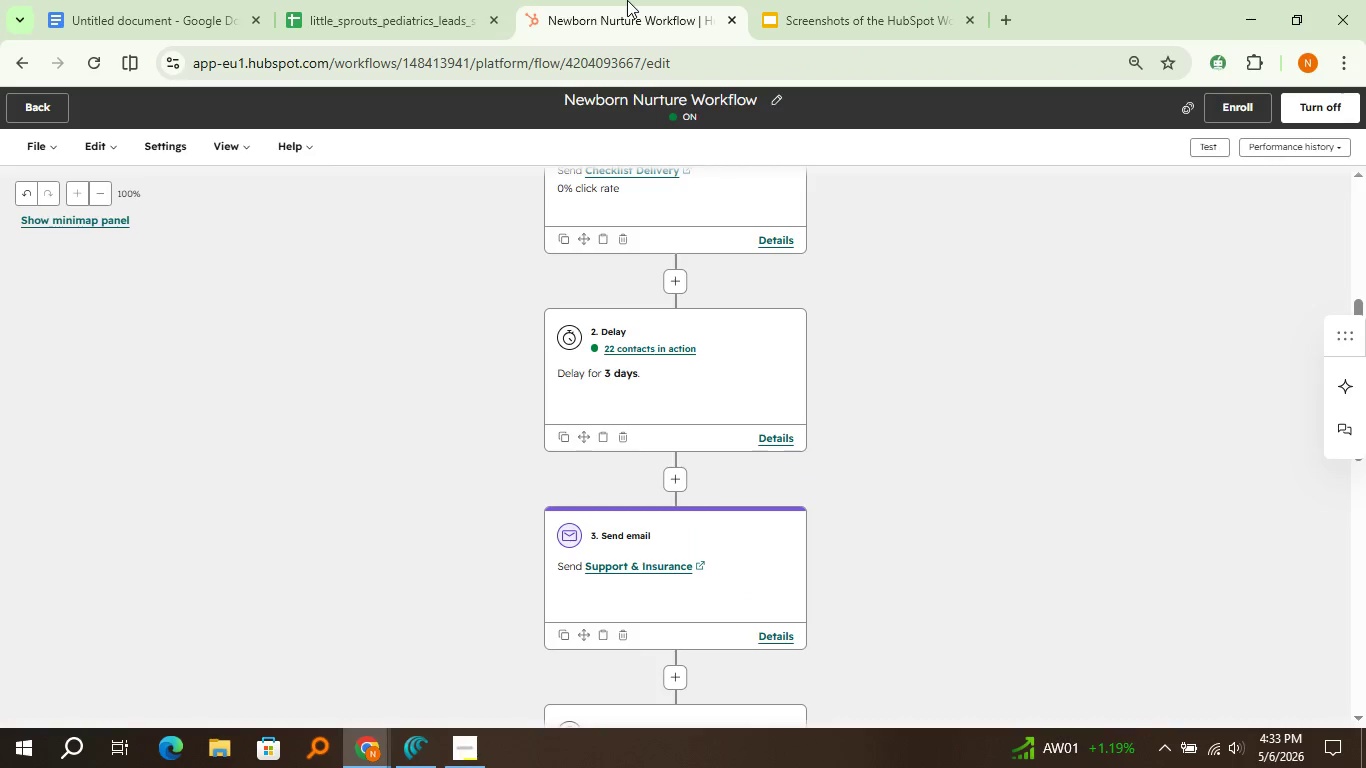 
left_click([627, 0])
 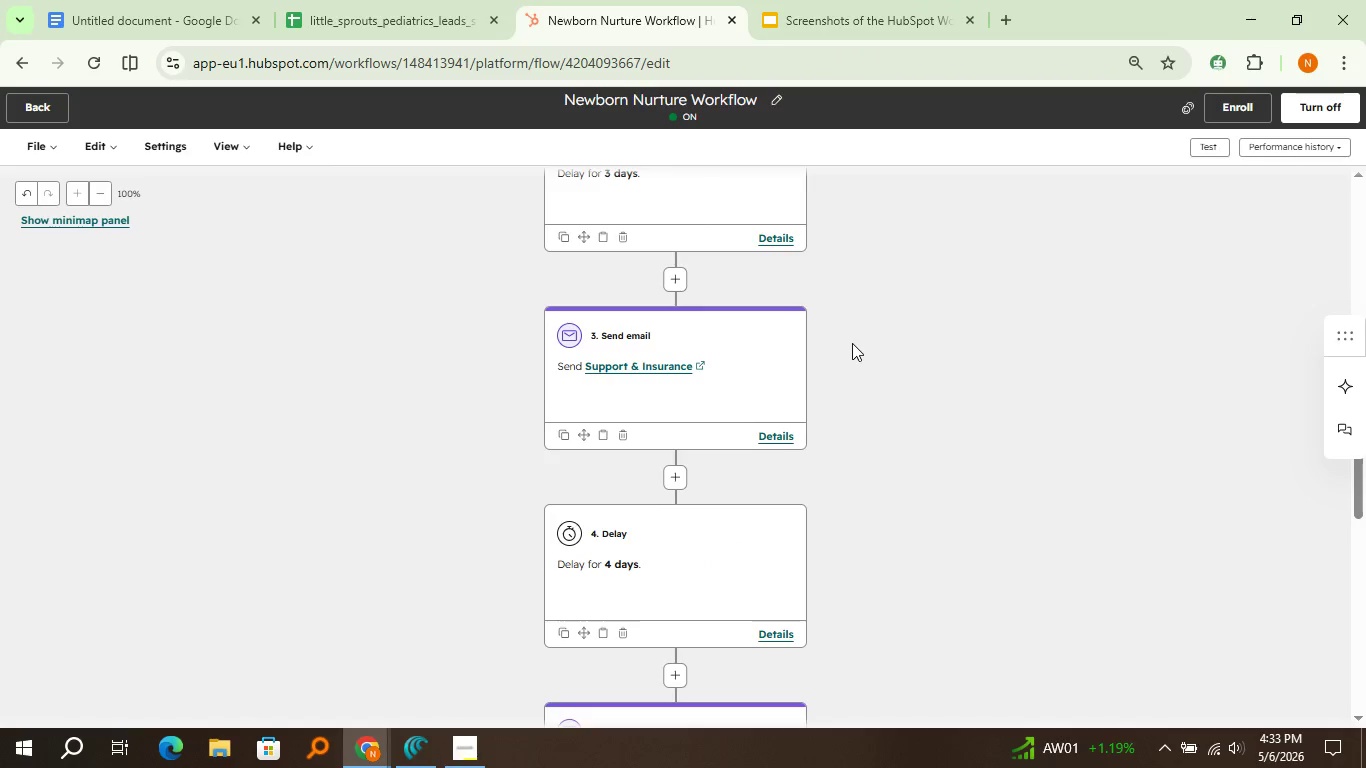 
scroll: coordinate [852, 343], scroll_direction: down, amount: 4.0
 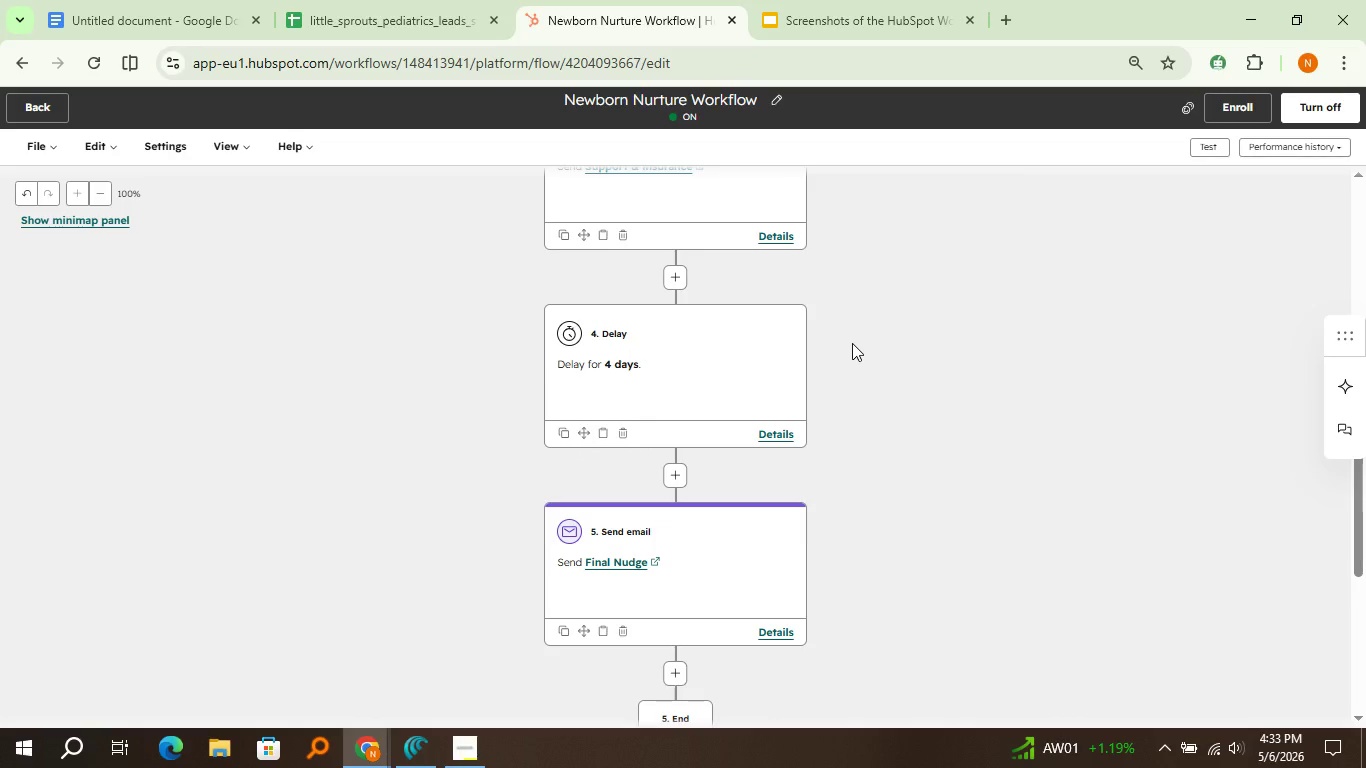 
scroll: coordinate [852, 343], scroll_direction: none, amount: 0.0
 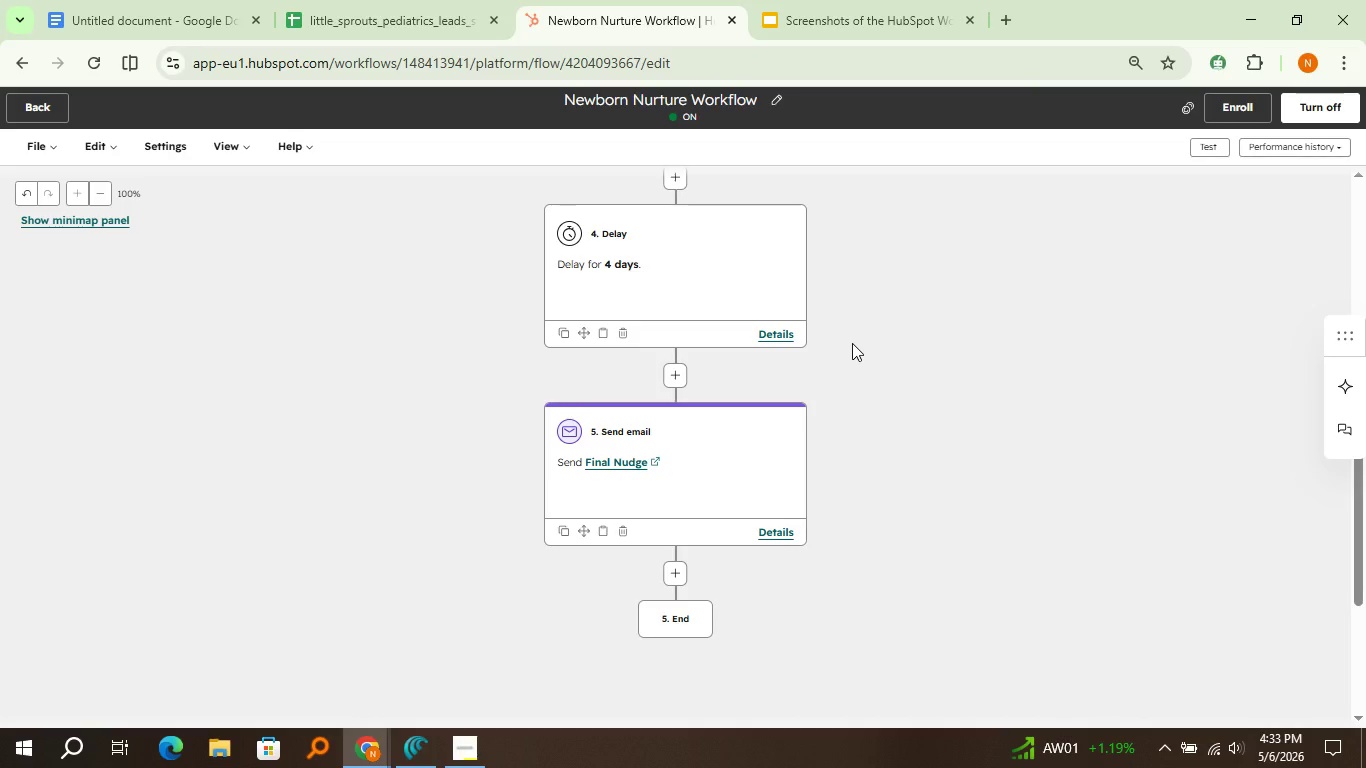 
key(Meta+Shift+S)
 